 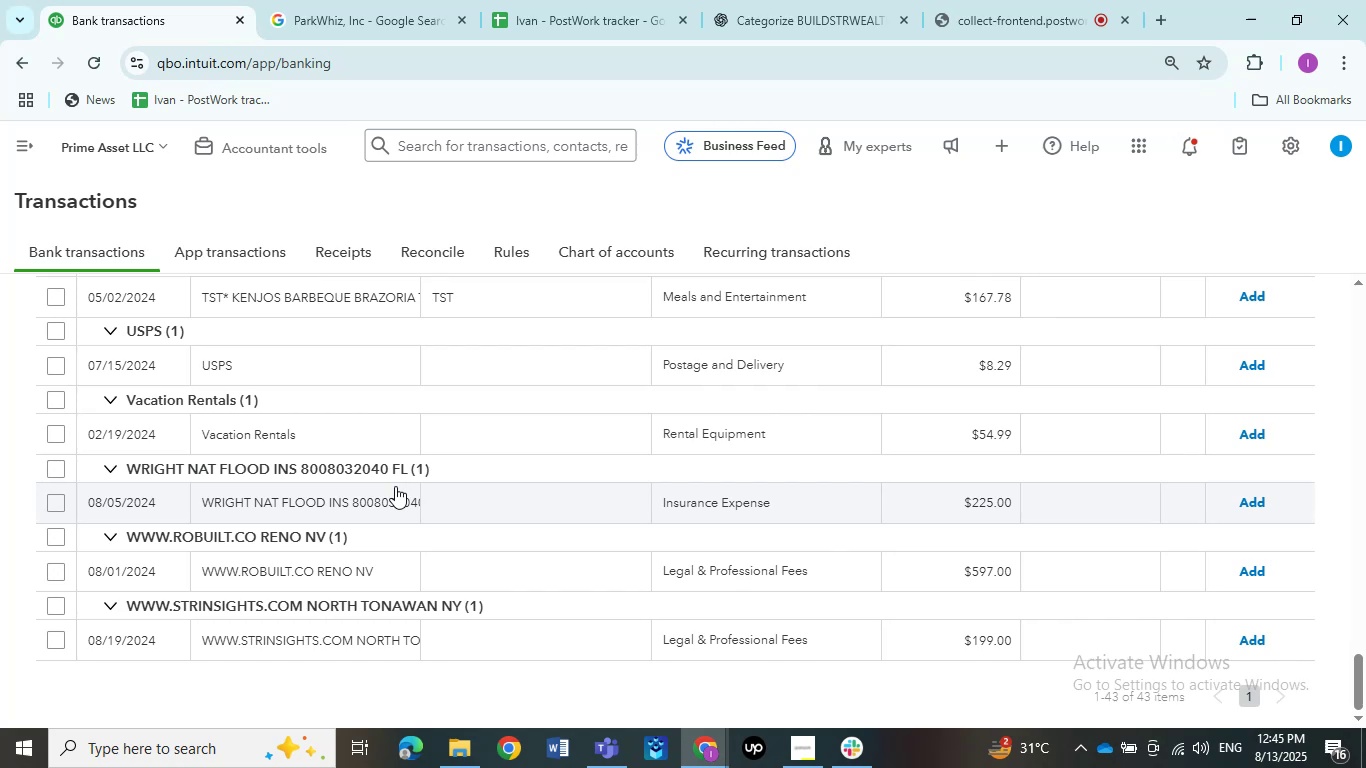 
scroll: coordinate [395, 486], scroll_direction: down, amount: 2.0
 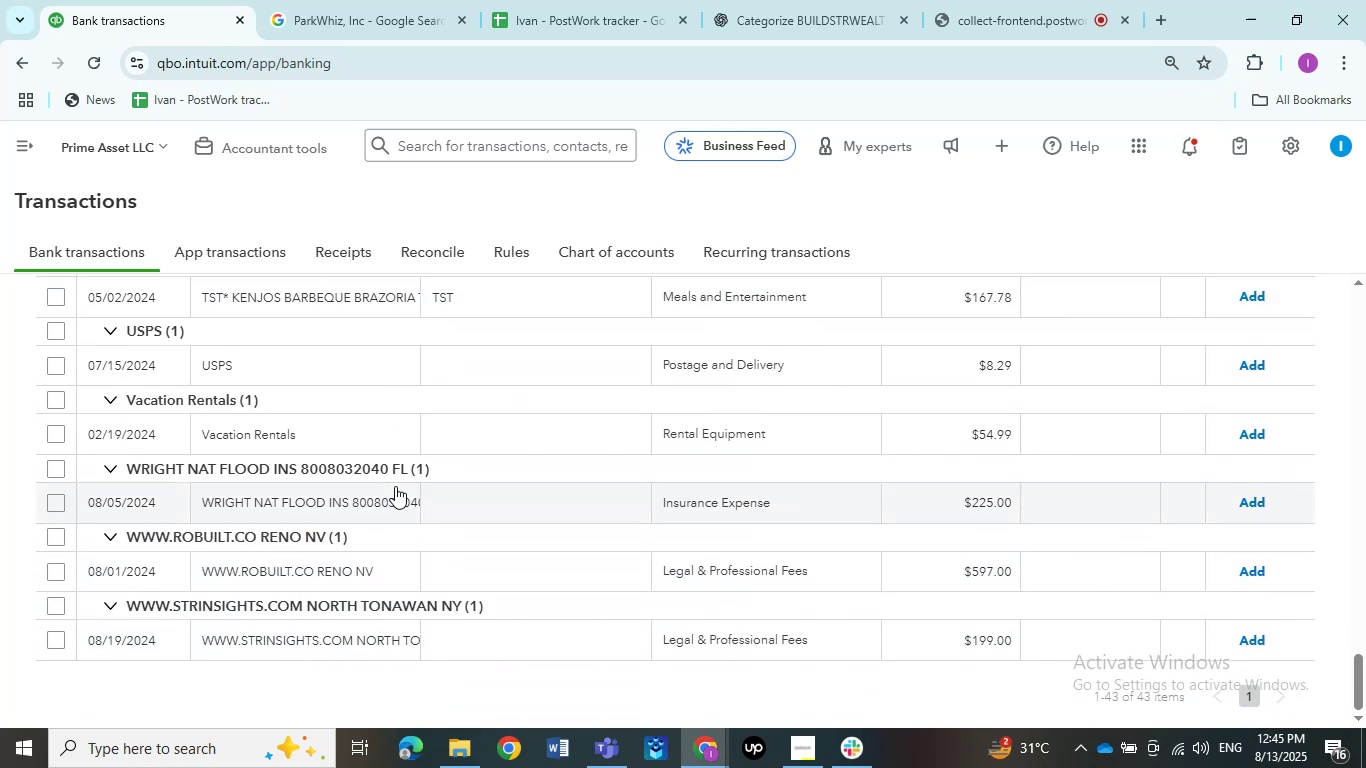 
scroll: coordinate [395, 486], scroll_direction: up, amount: 5.0
 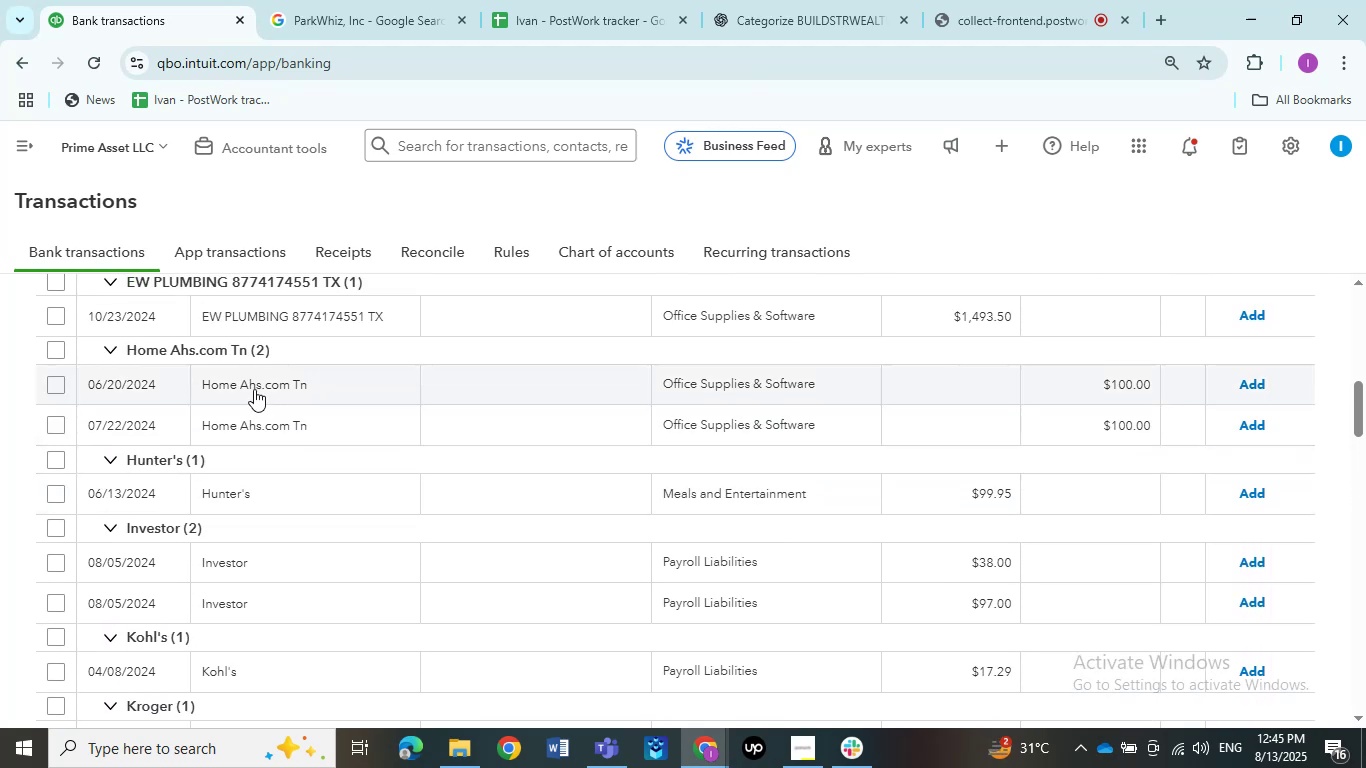 
wait(6.18)
 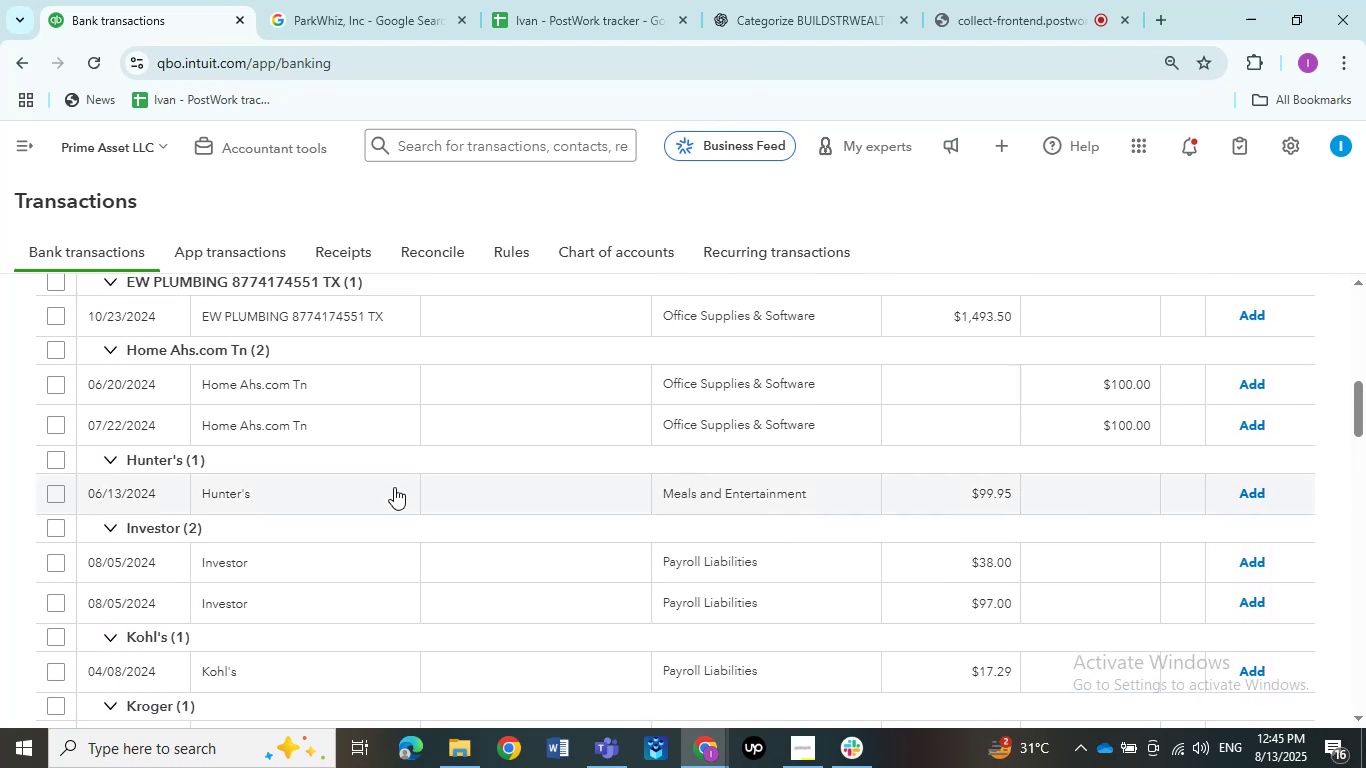 
left_click([254, 389])
 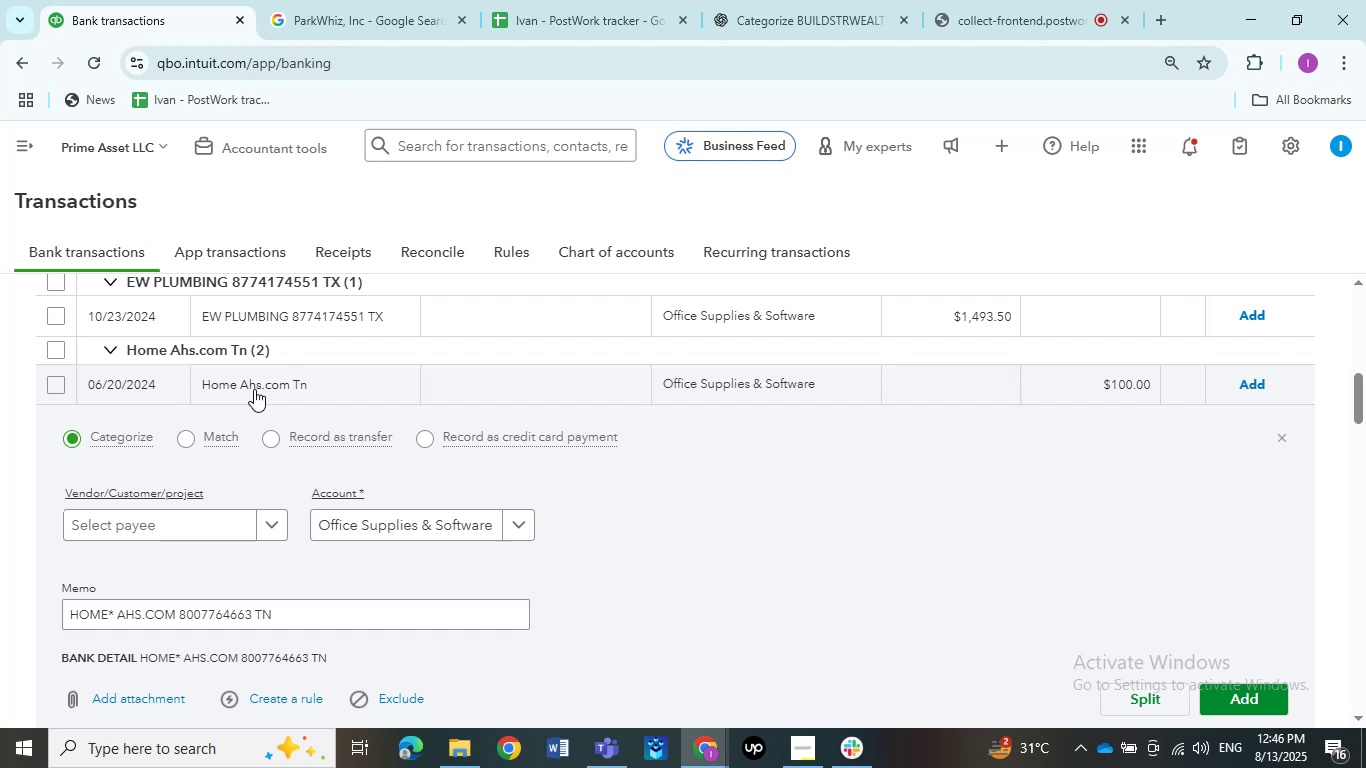 
wait(5.88)
 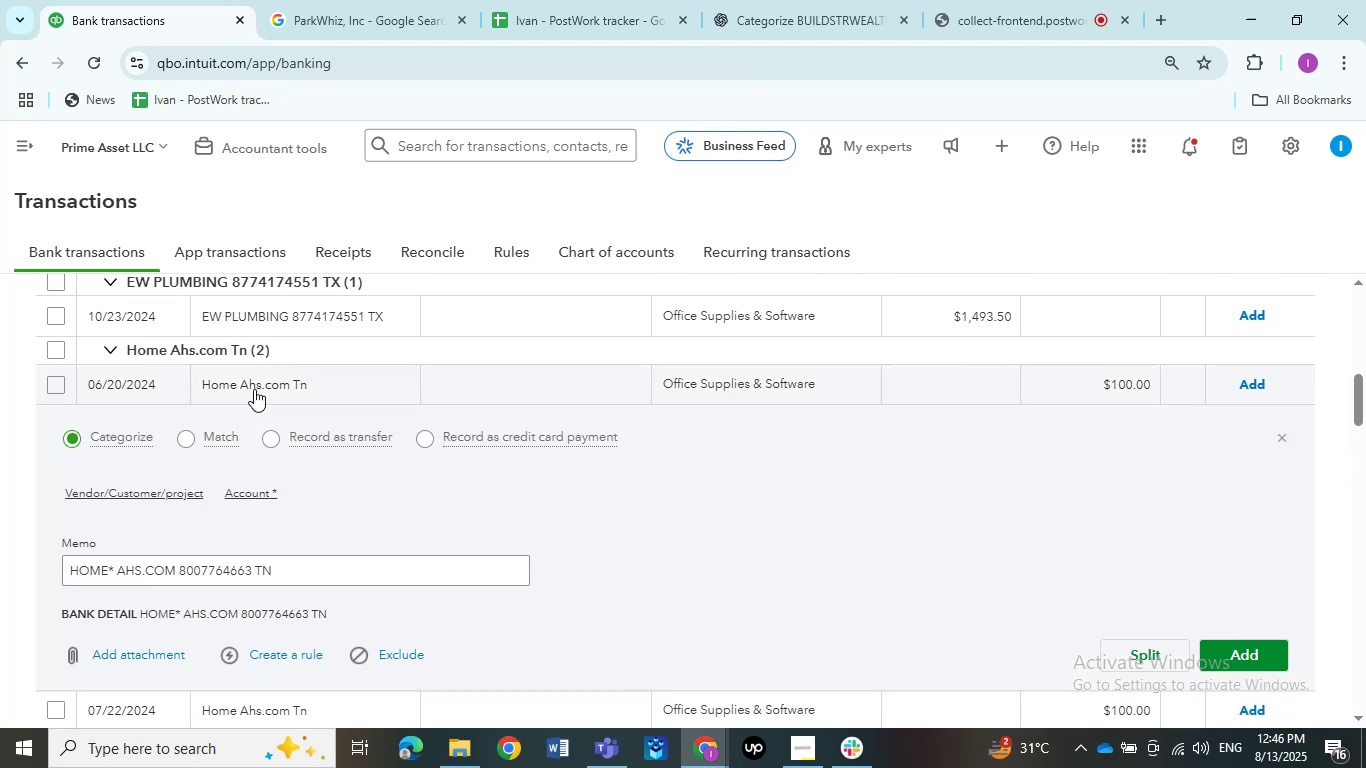 
scroll: coordinate [470, 542], scroll_direction: down, amount: 2.0
 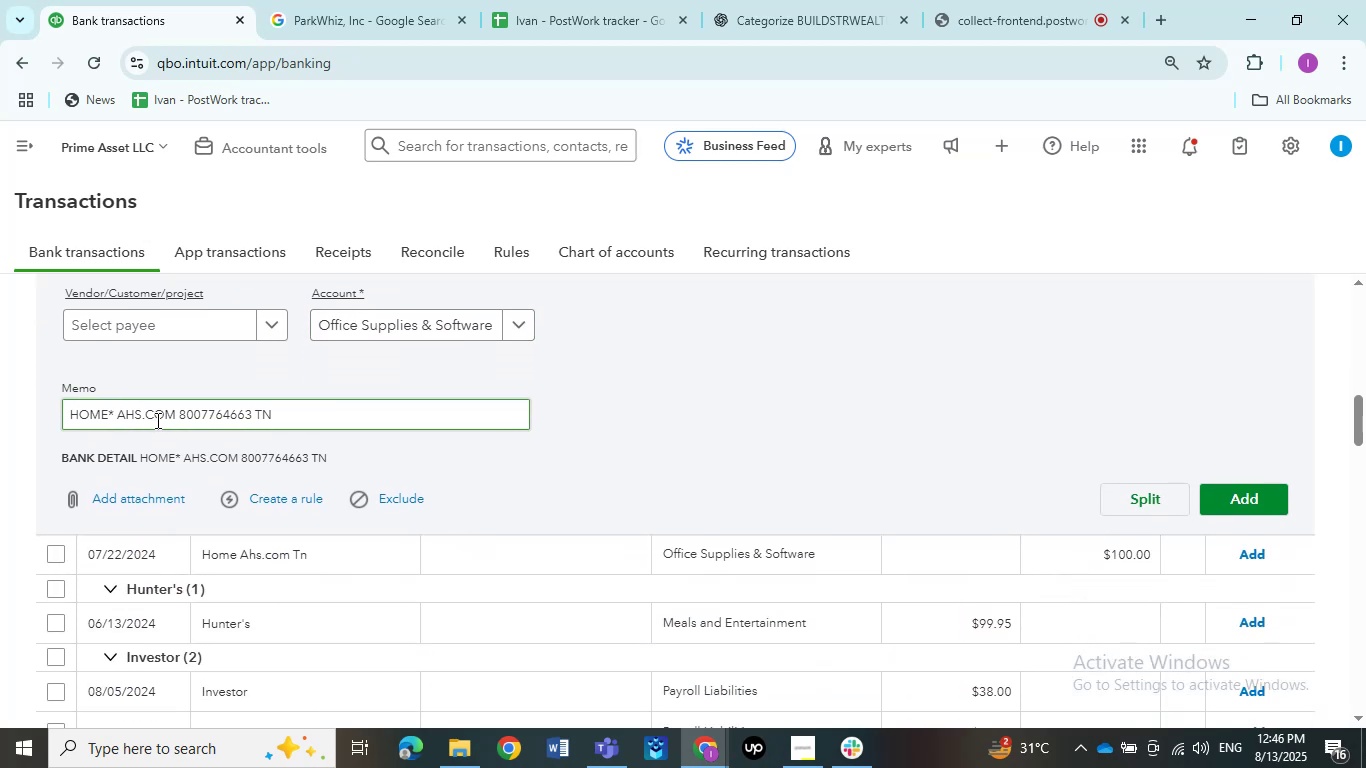 
left_click_drag(start_coordinate=[174, 417], to_coordinate=[62, 420])
 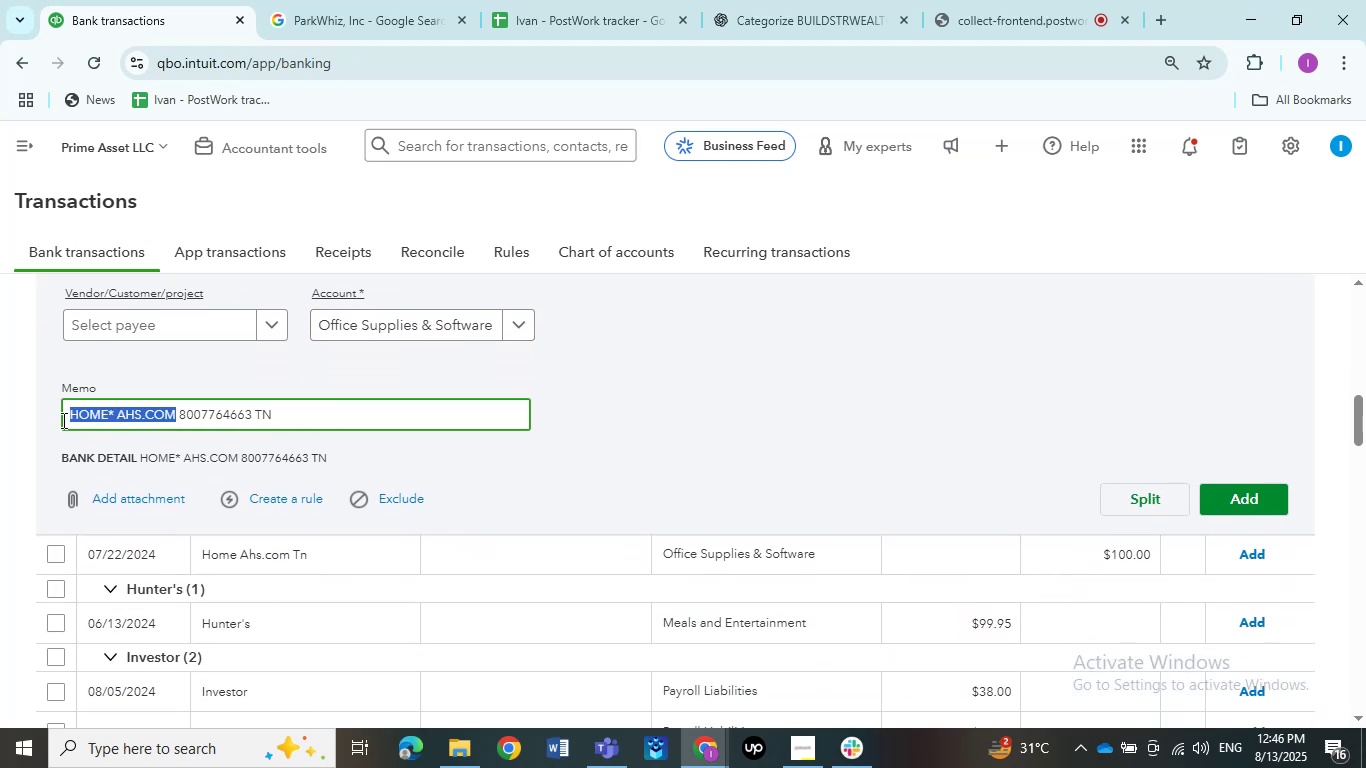 
key(Control+C)
 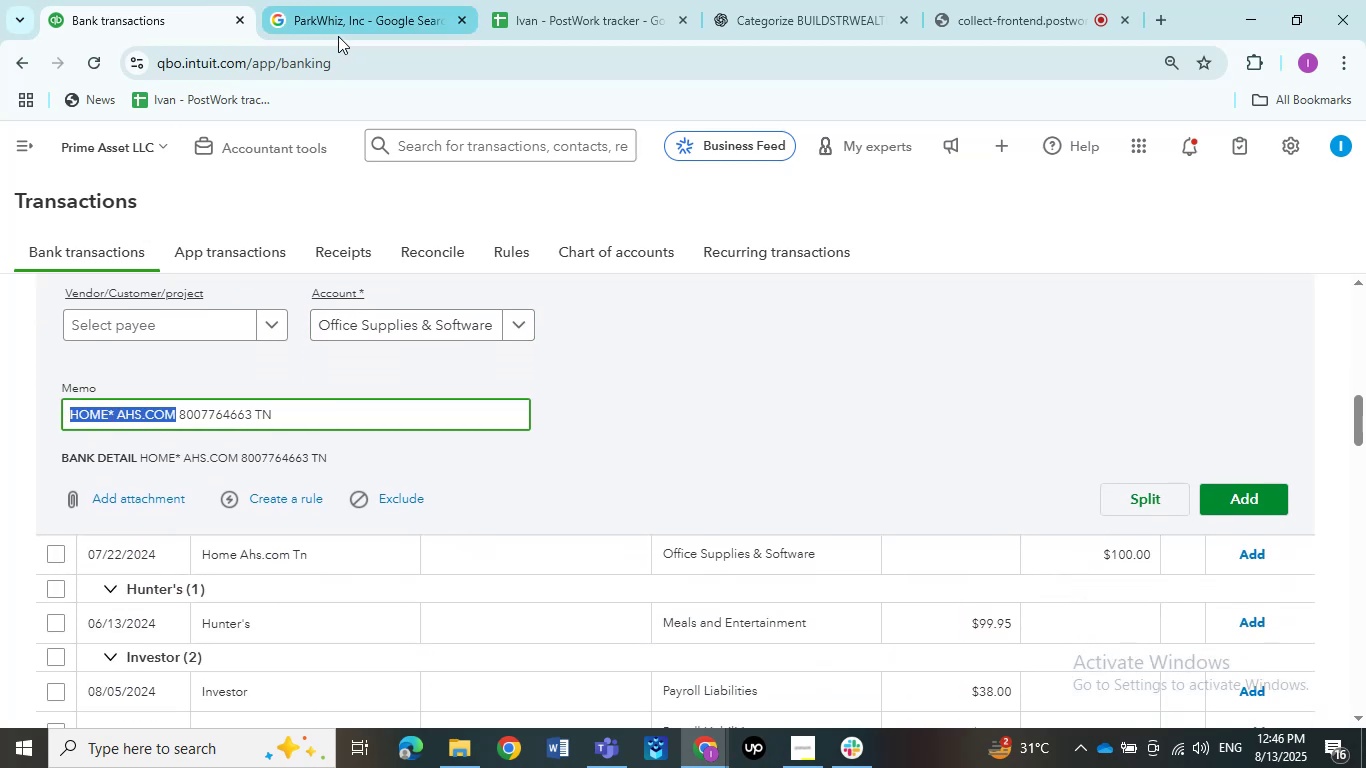 
left_click([373, 23])
 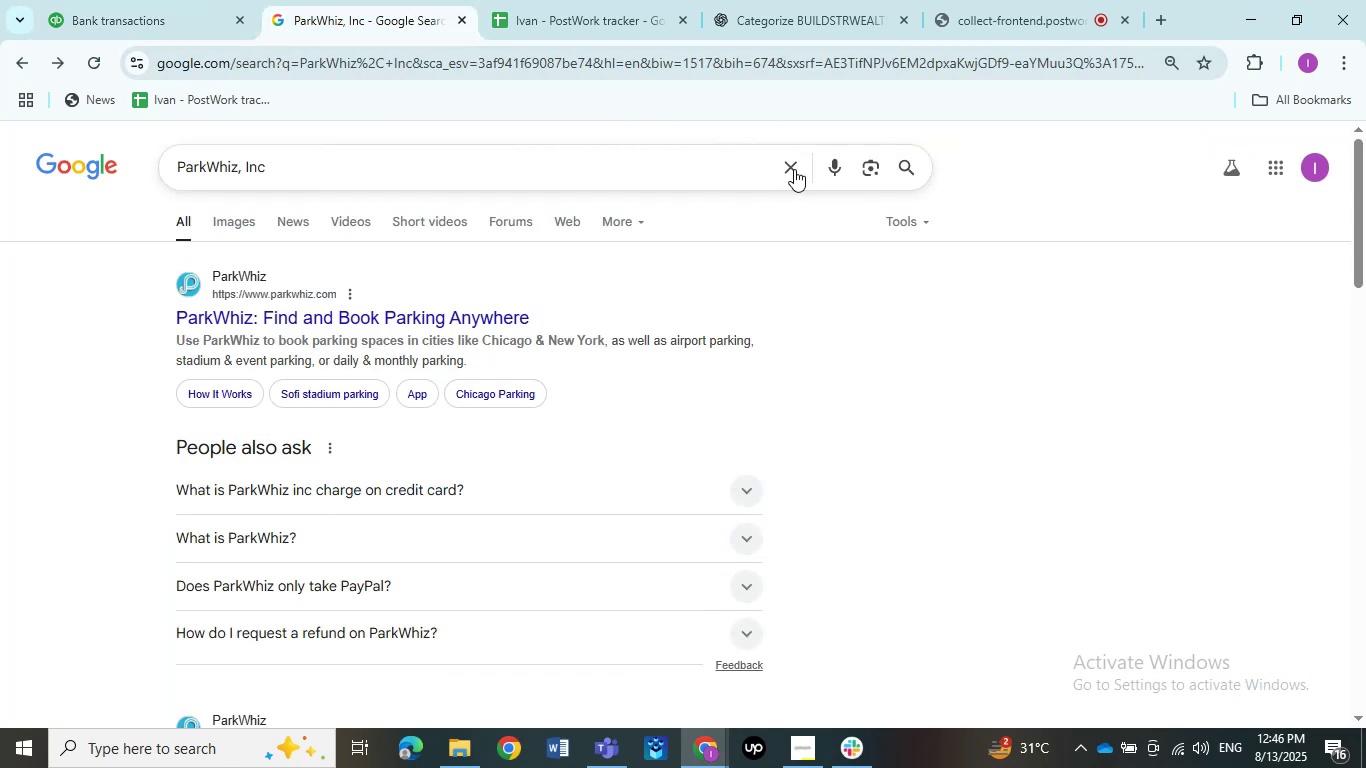 
left_click([790, 167])
 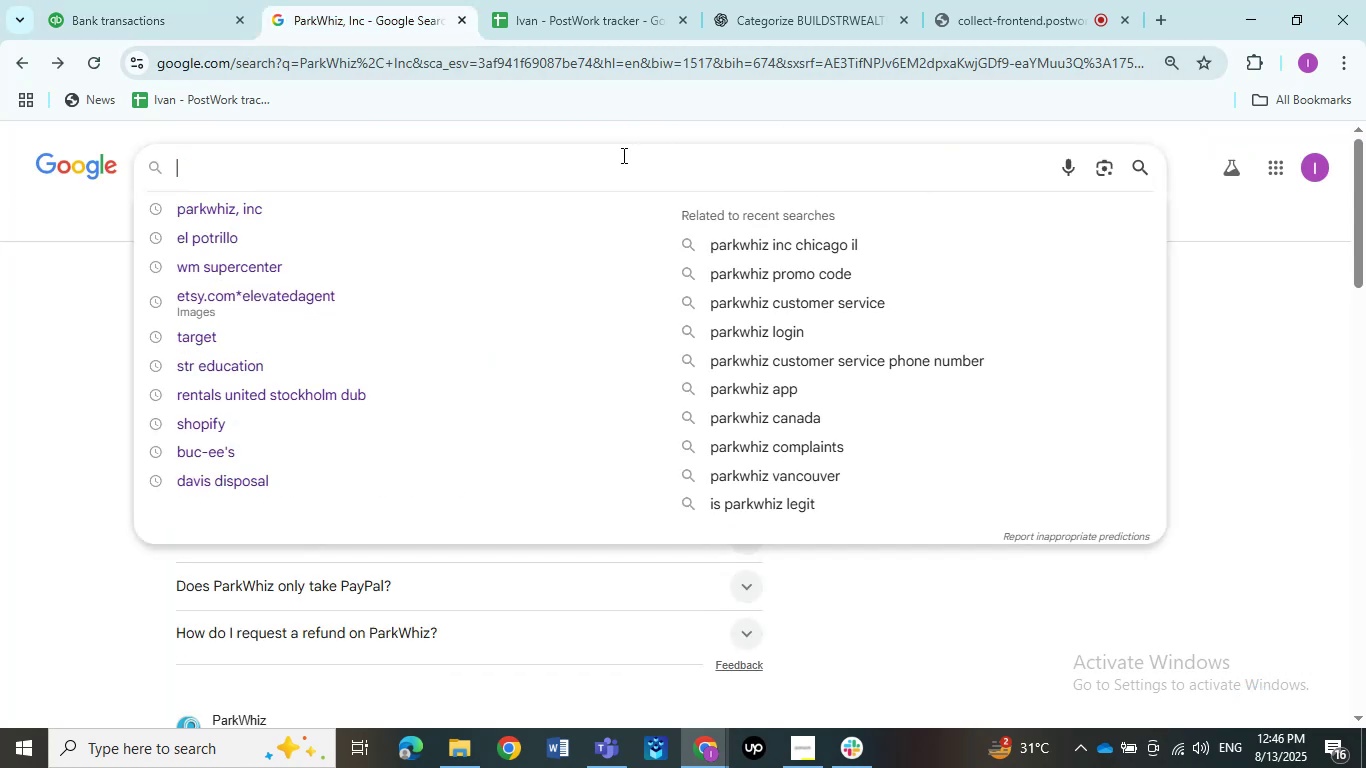 
left_click([622, 155])
 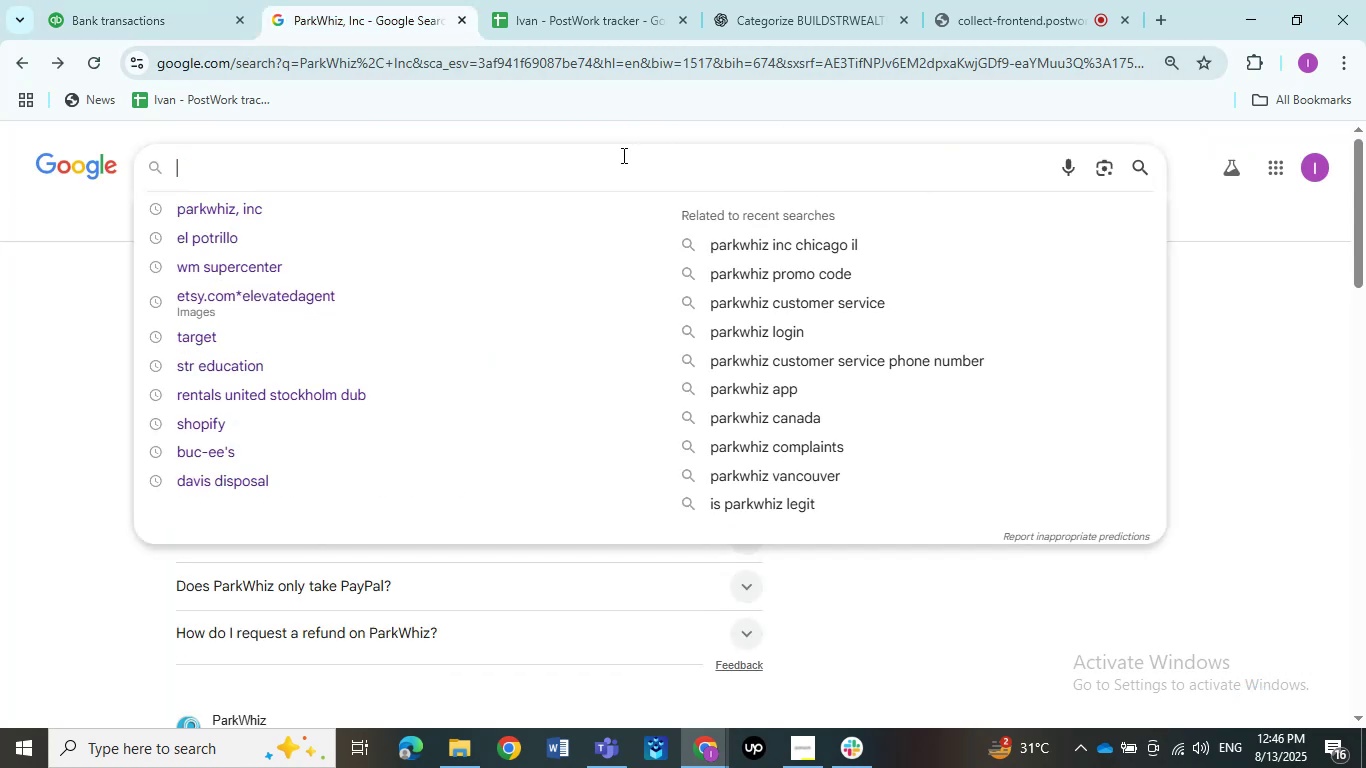 
key(Control+V)
 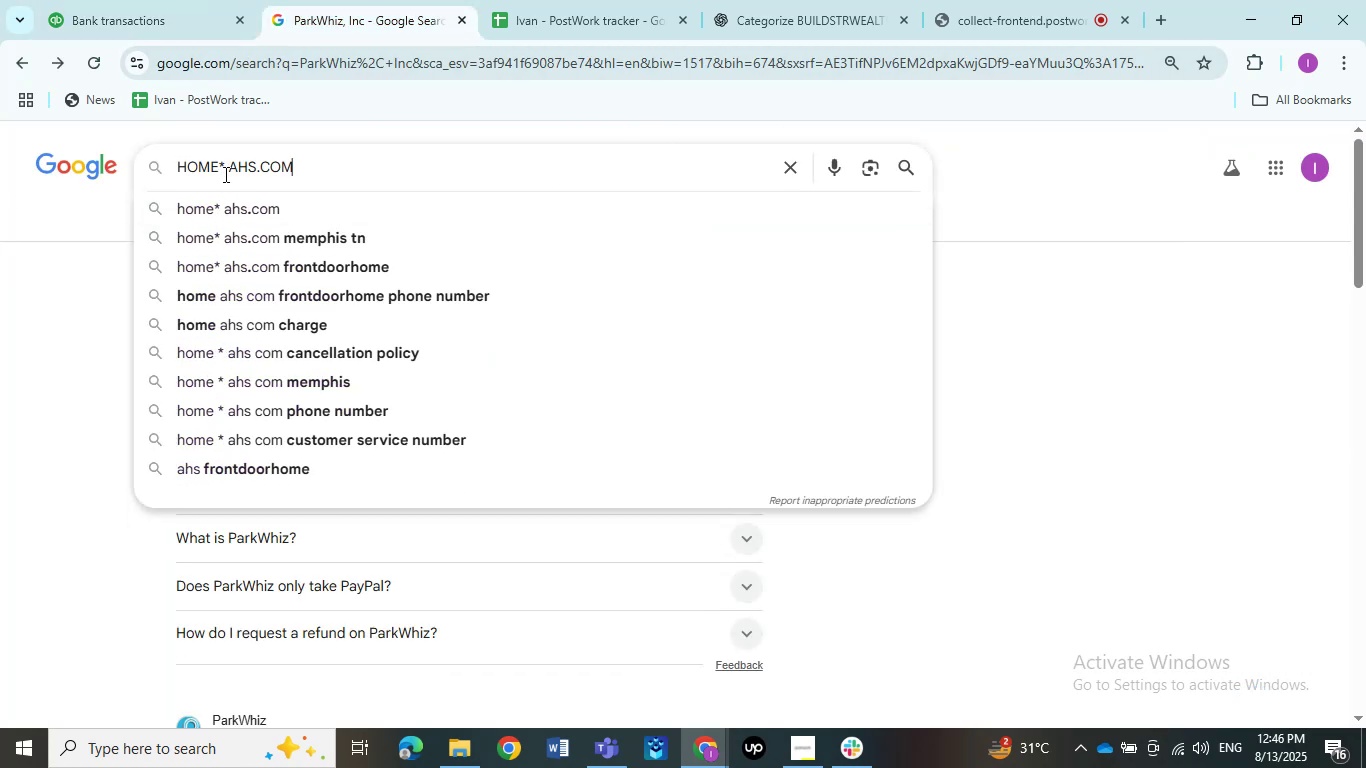 
left_click([227, 169])
 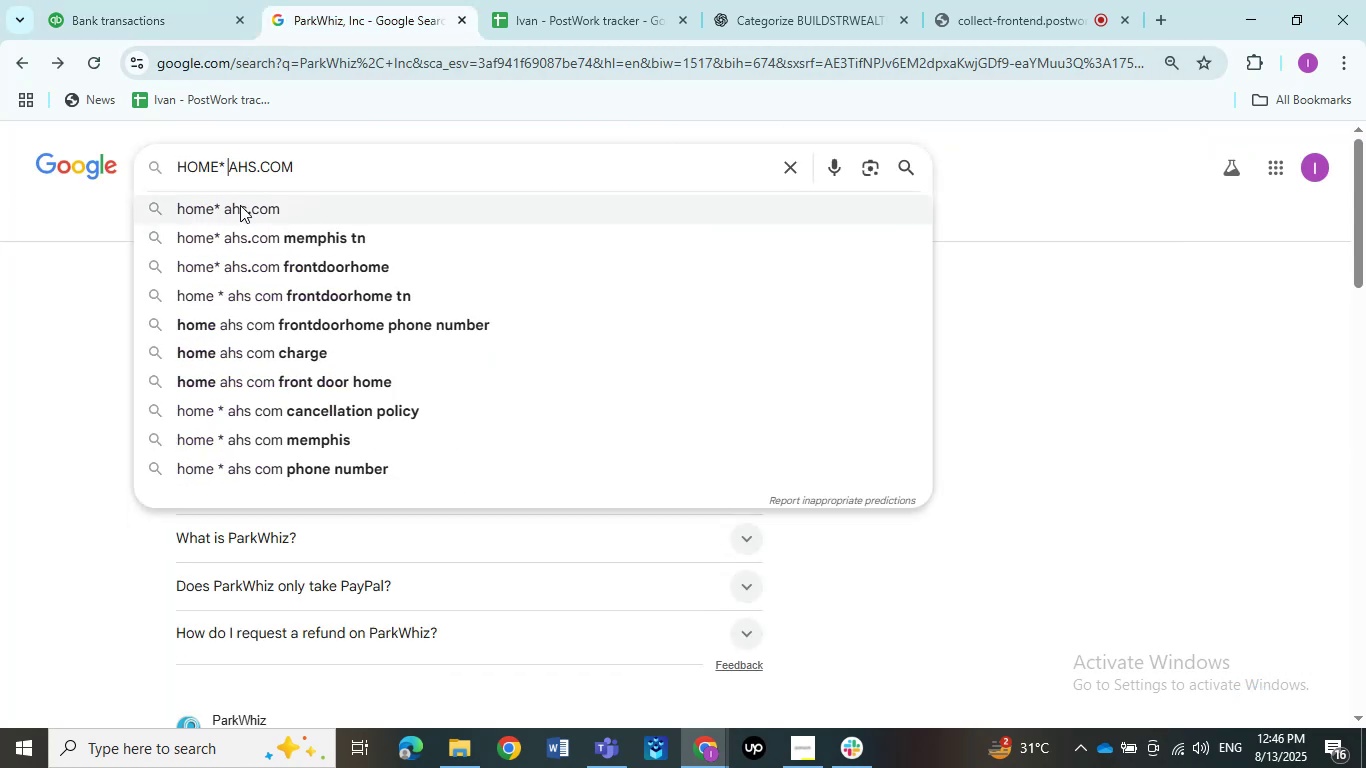 
key(Backspace)
 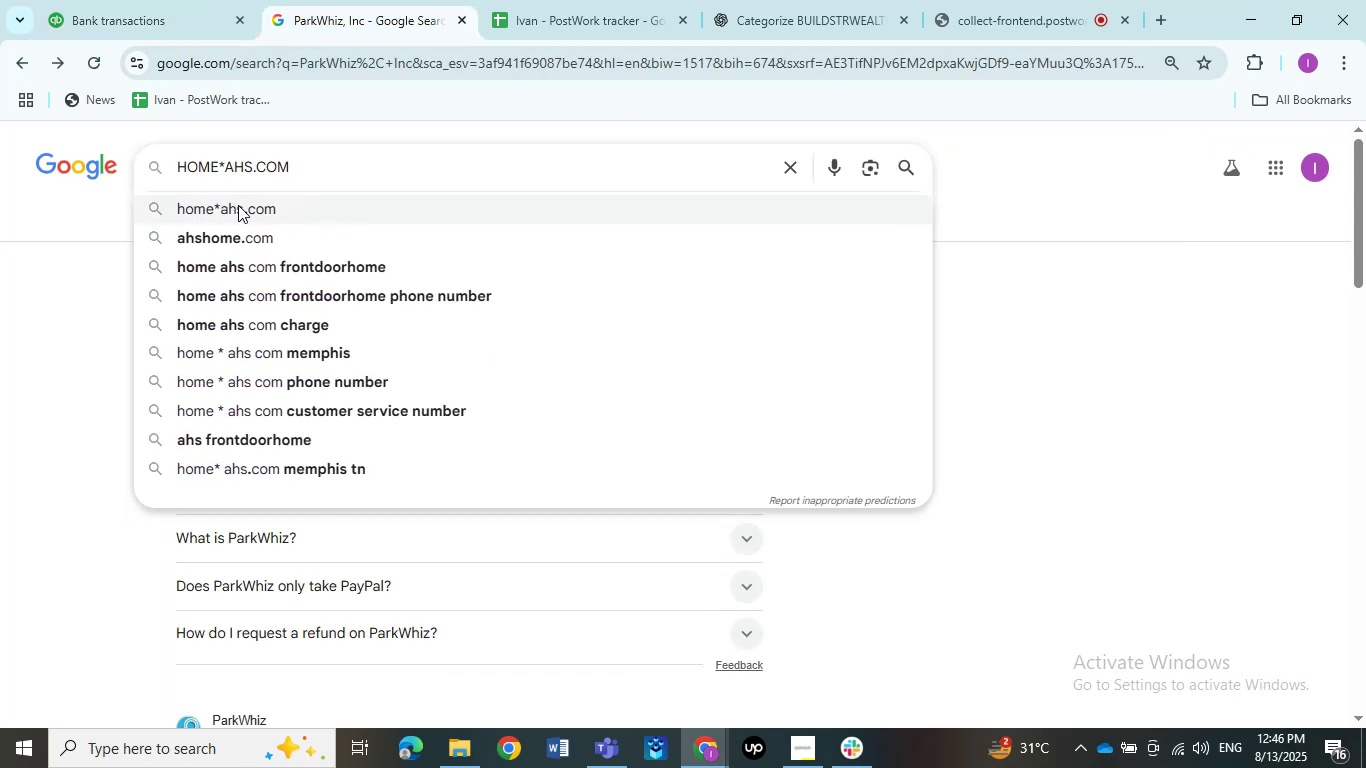 
key(Backspace)
 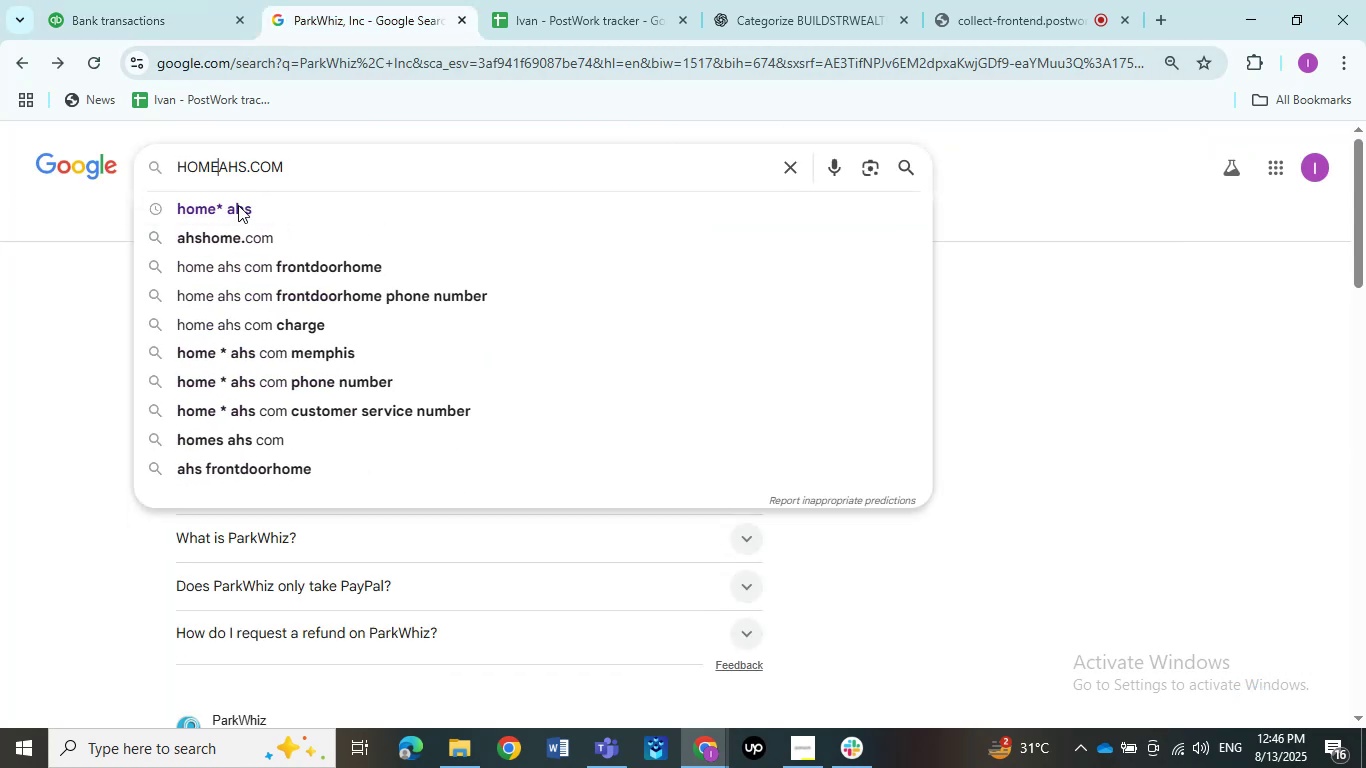 
key(Space)
 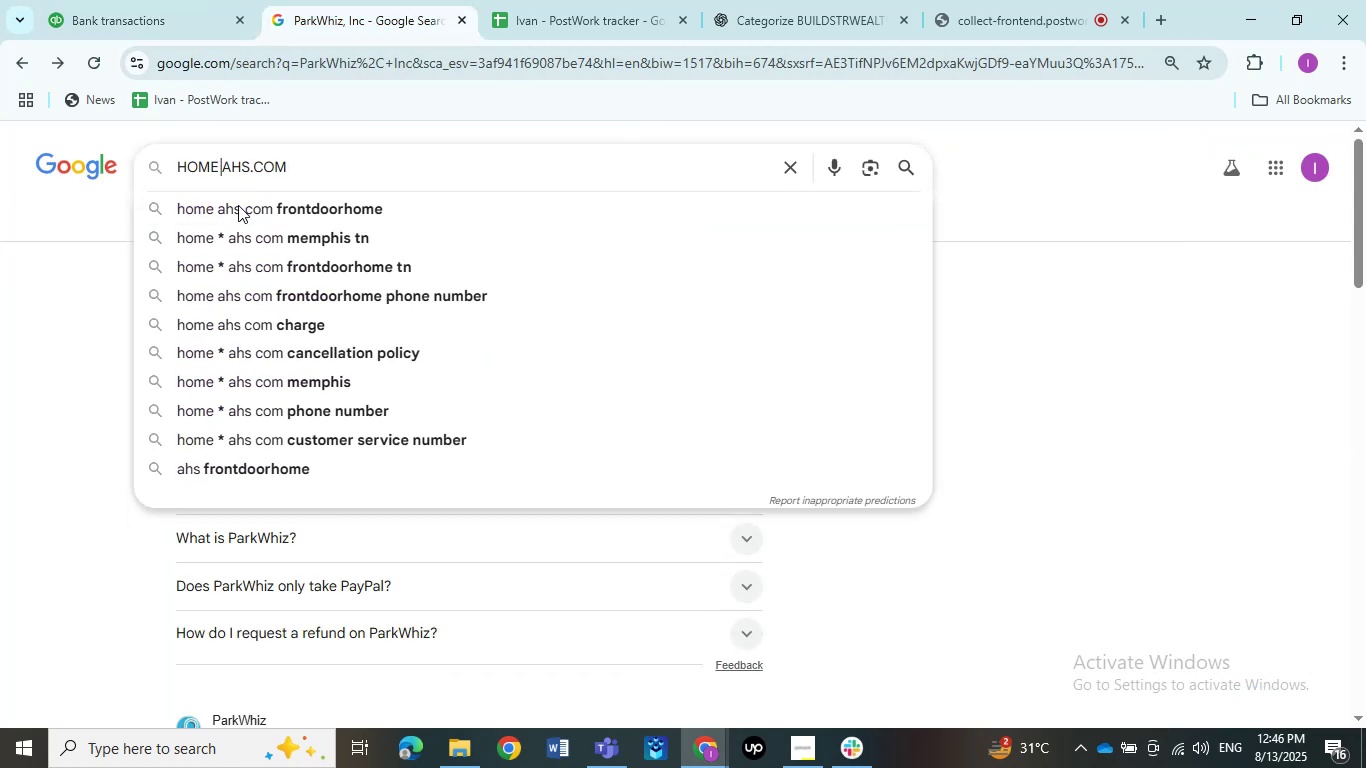 
key(NumpadEnter)
 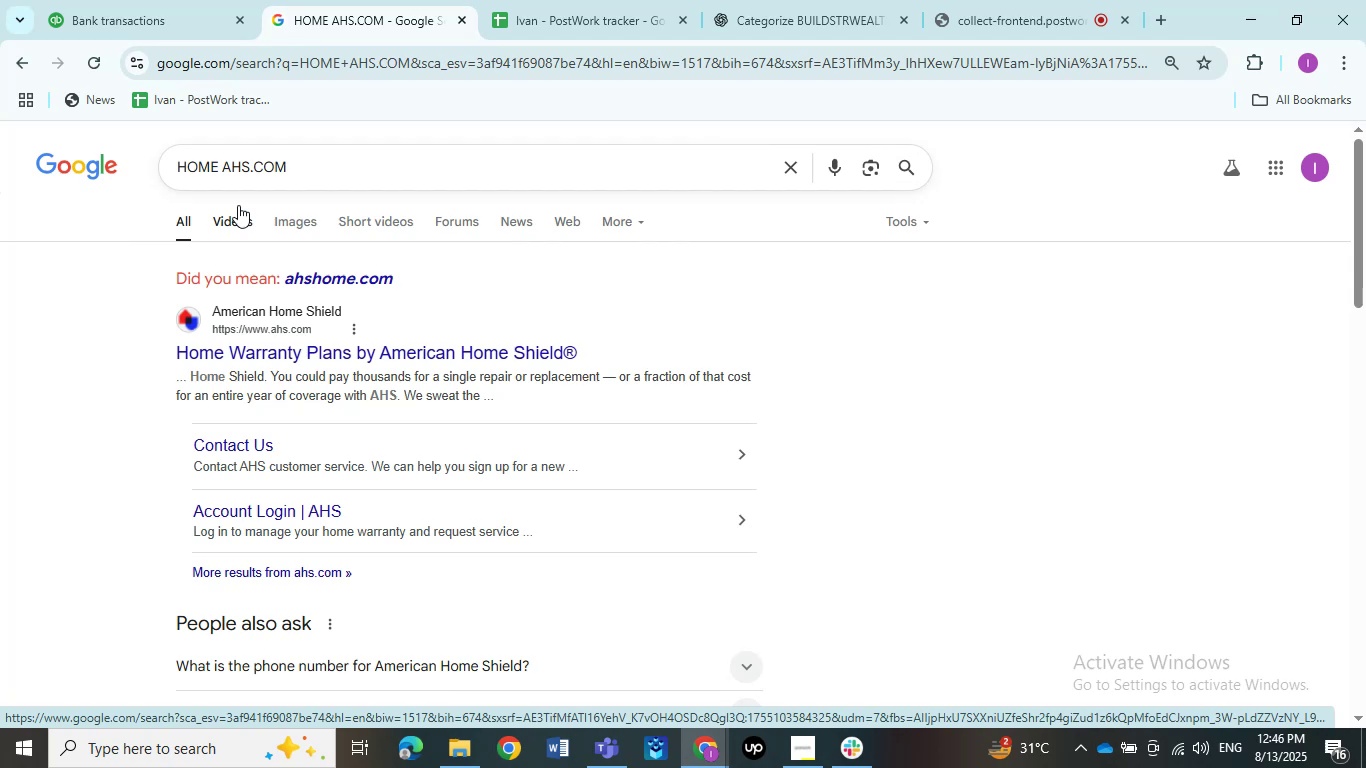 
wait(20.81)
 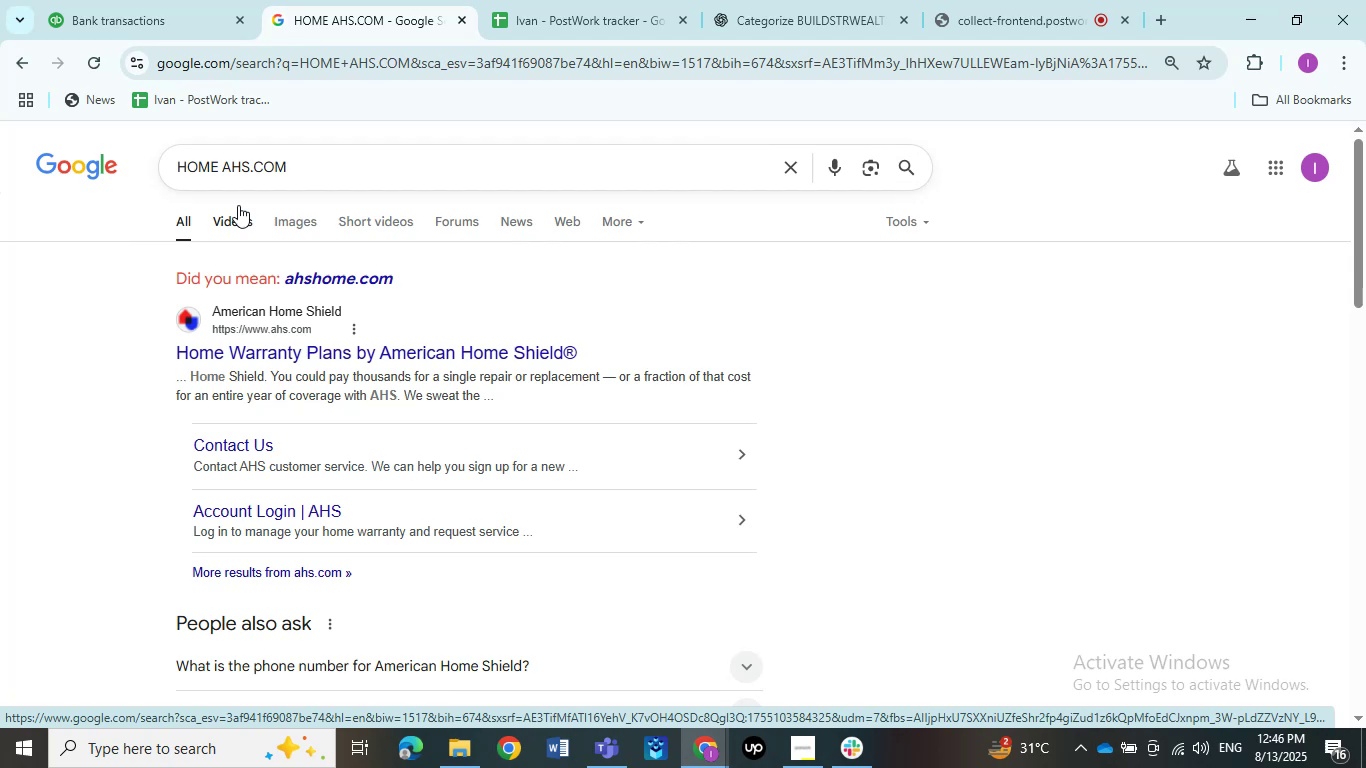 
scroll: coordinate [235, 318], scroll_direction: none, amount: 0.0
 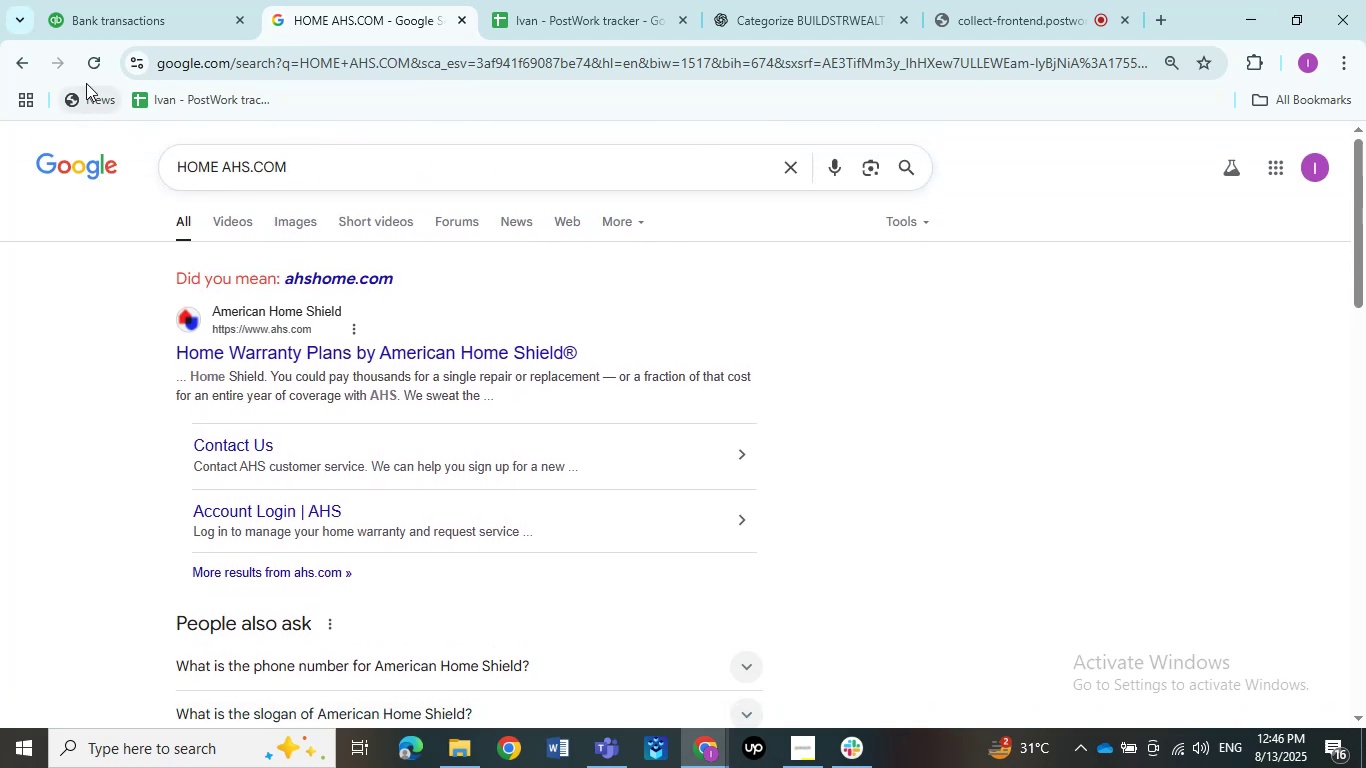 
left_click([91, 68])
 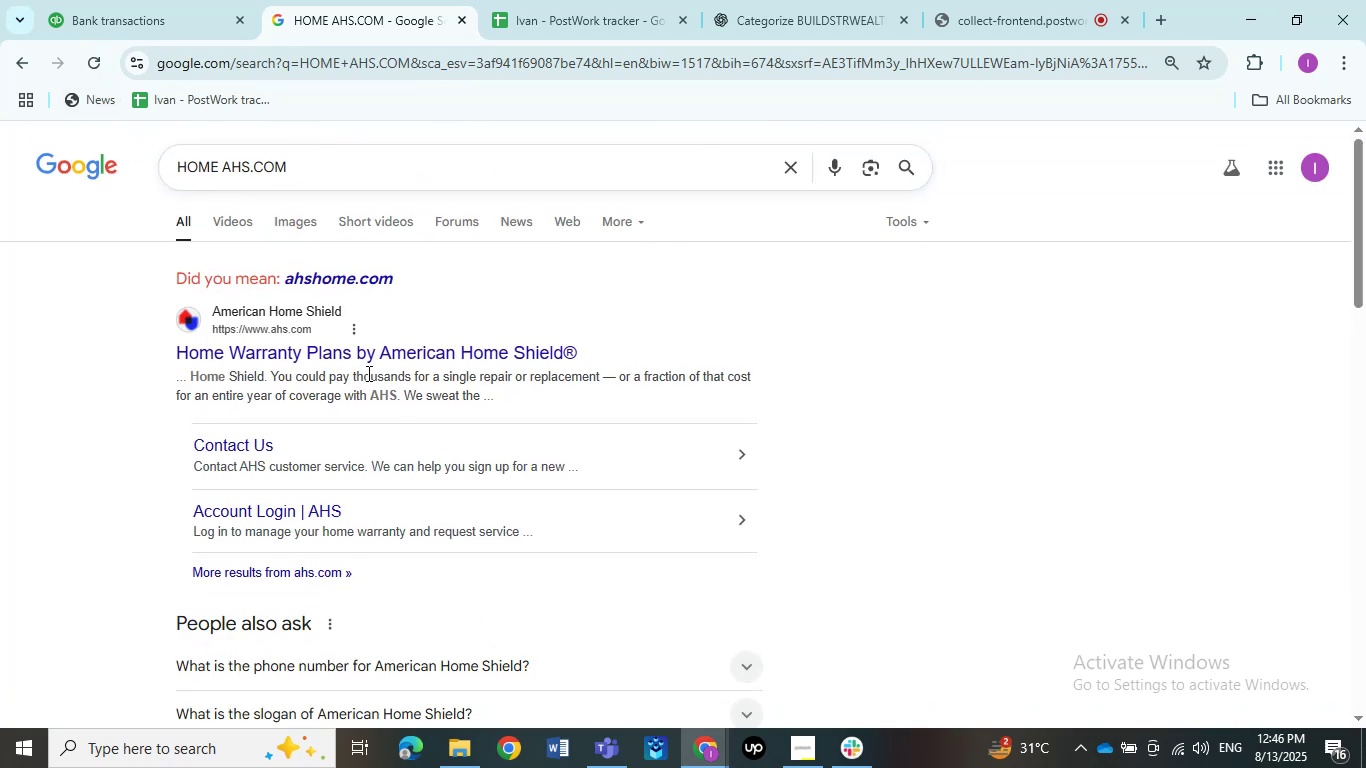 
scroll: coordinate [384, 423], scroll_direction: up, amount: 7.0
 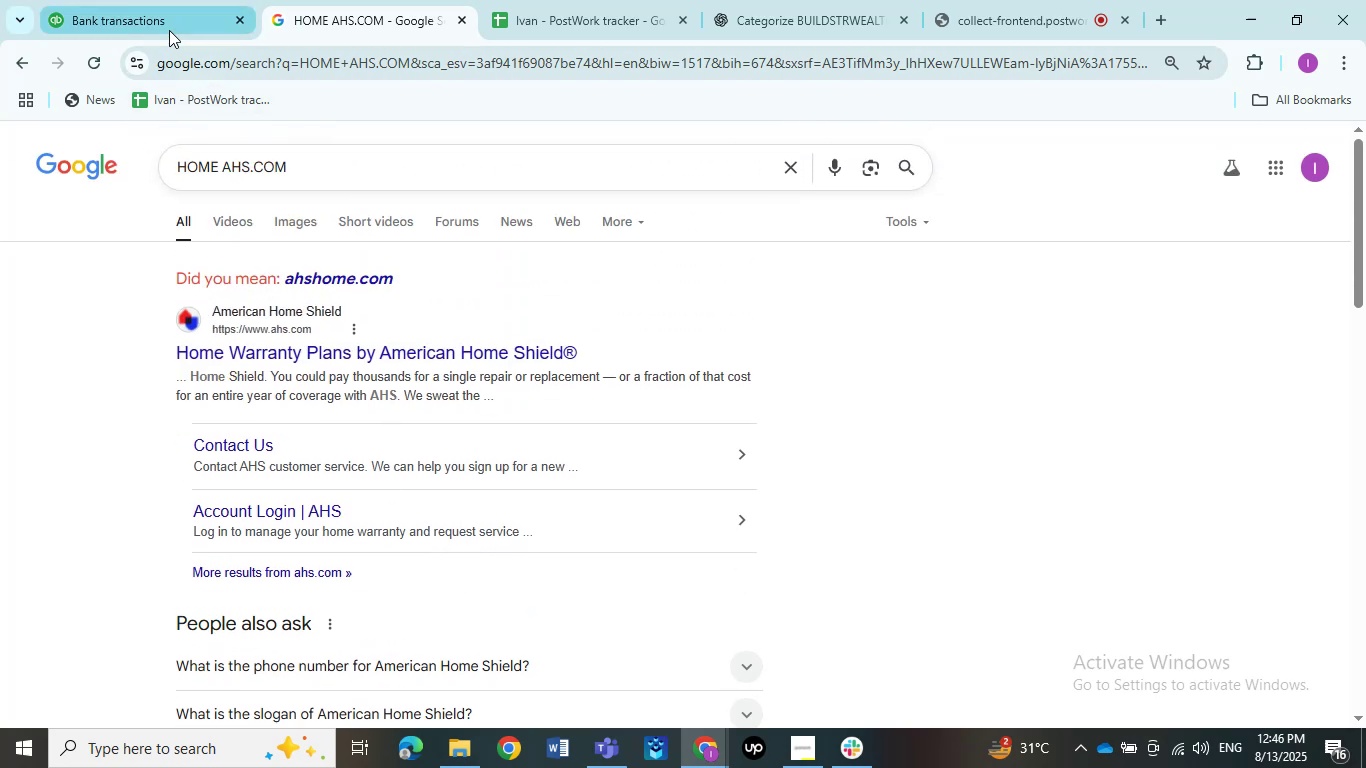 
left_click([169, 28])
 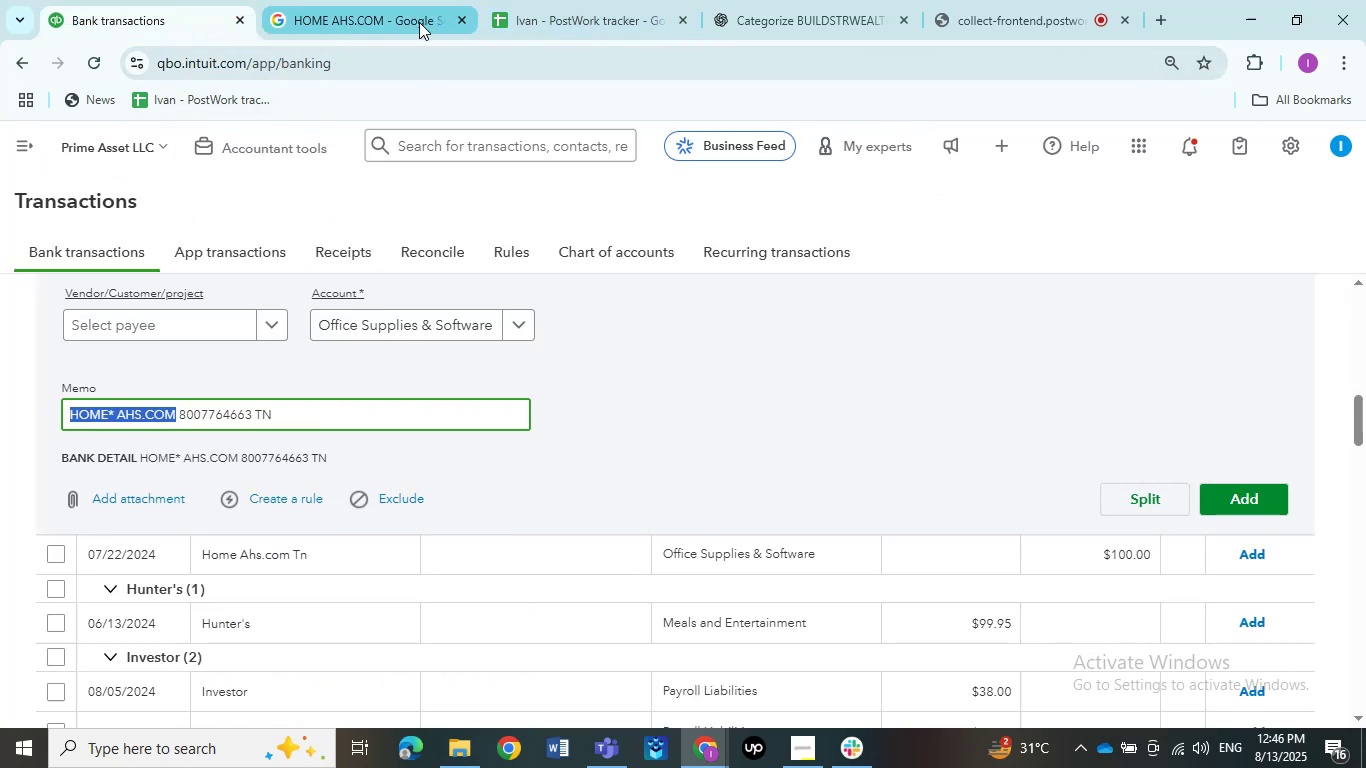 
left_click([382, 22])
 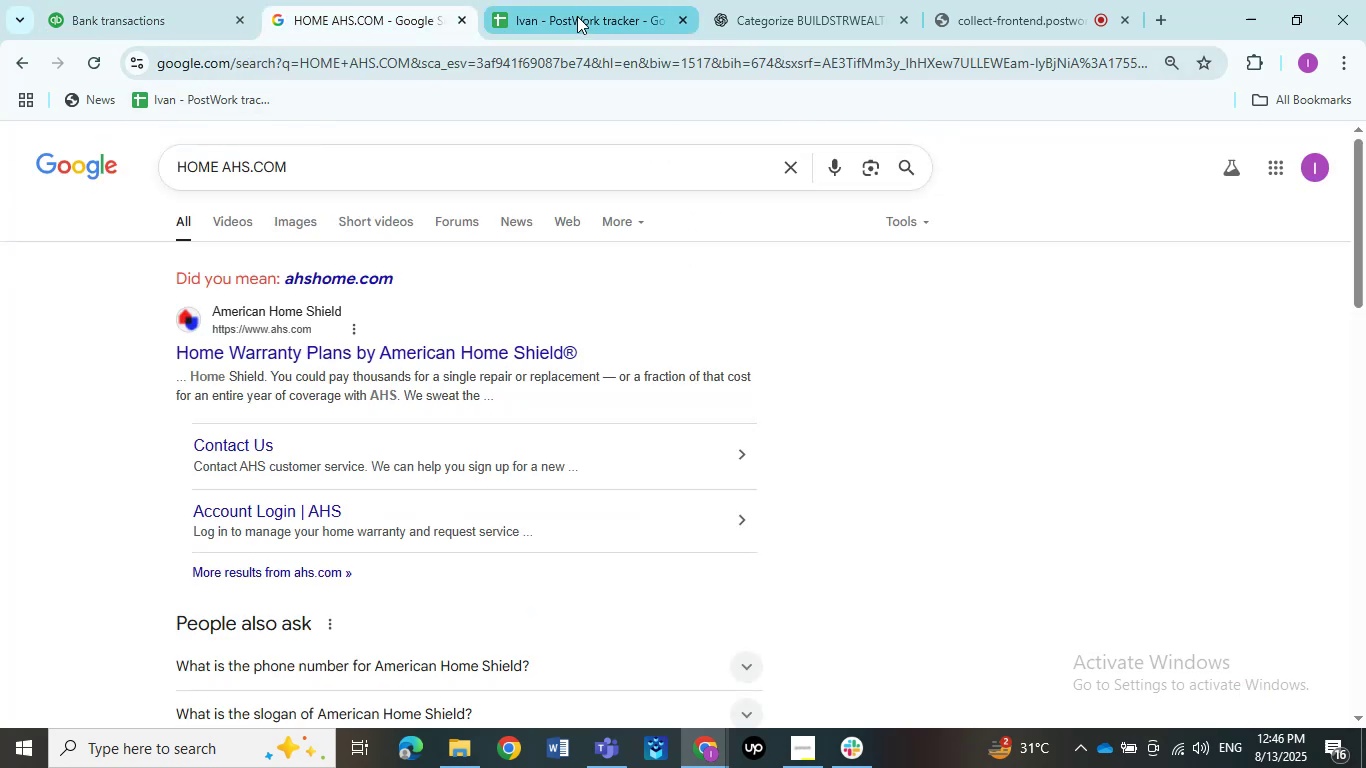 
left_click([576, 15])
 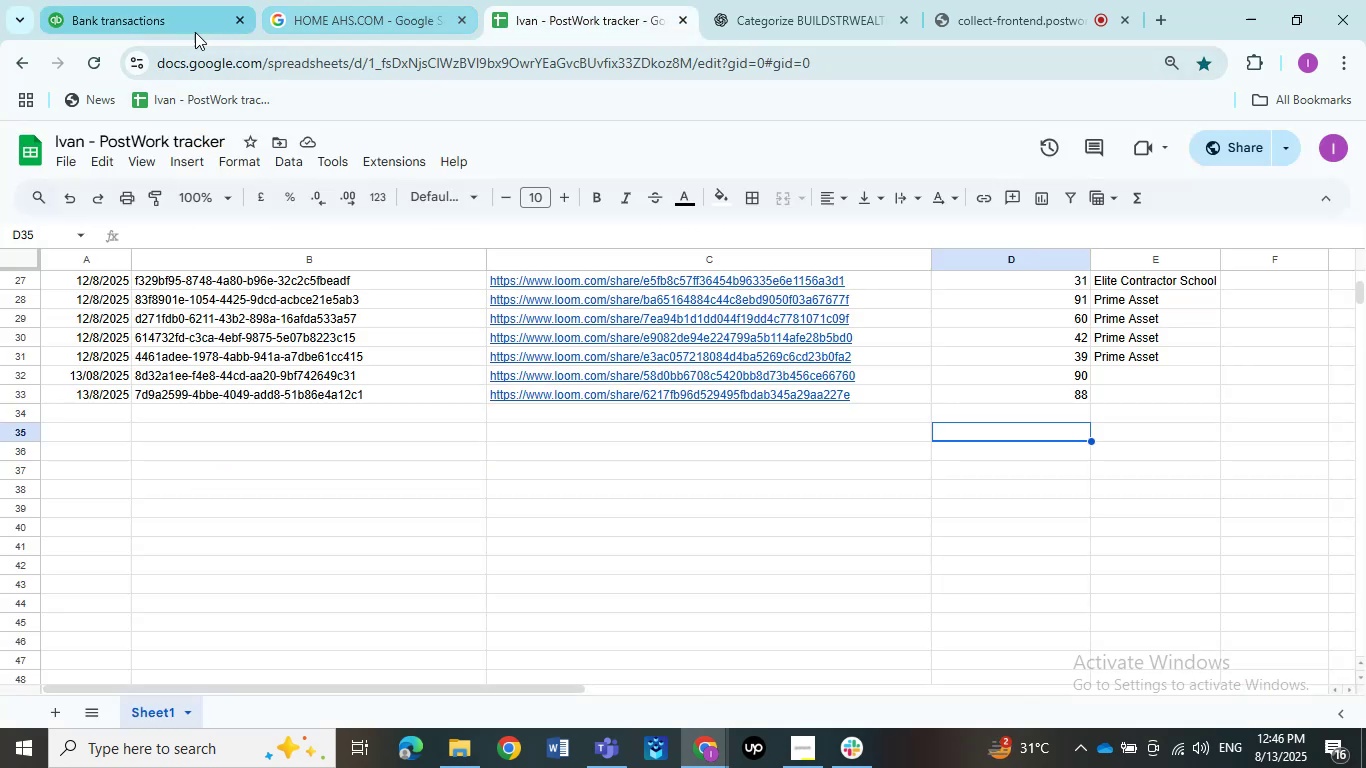 
left_click([147, 31])
 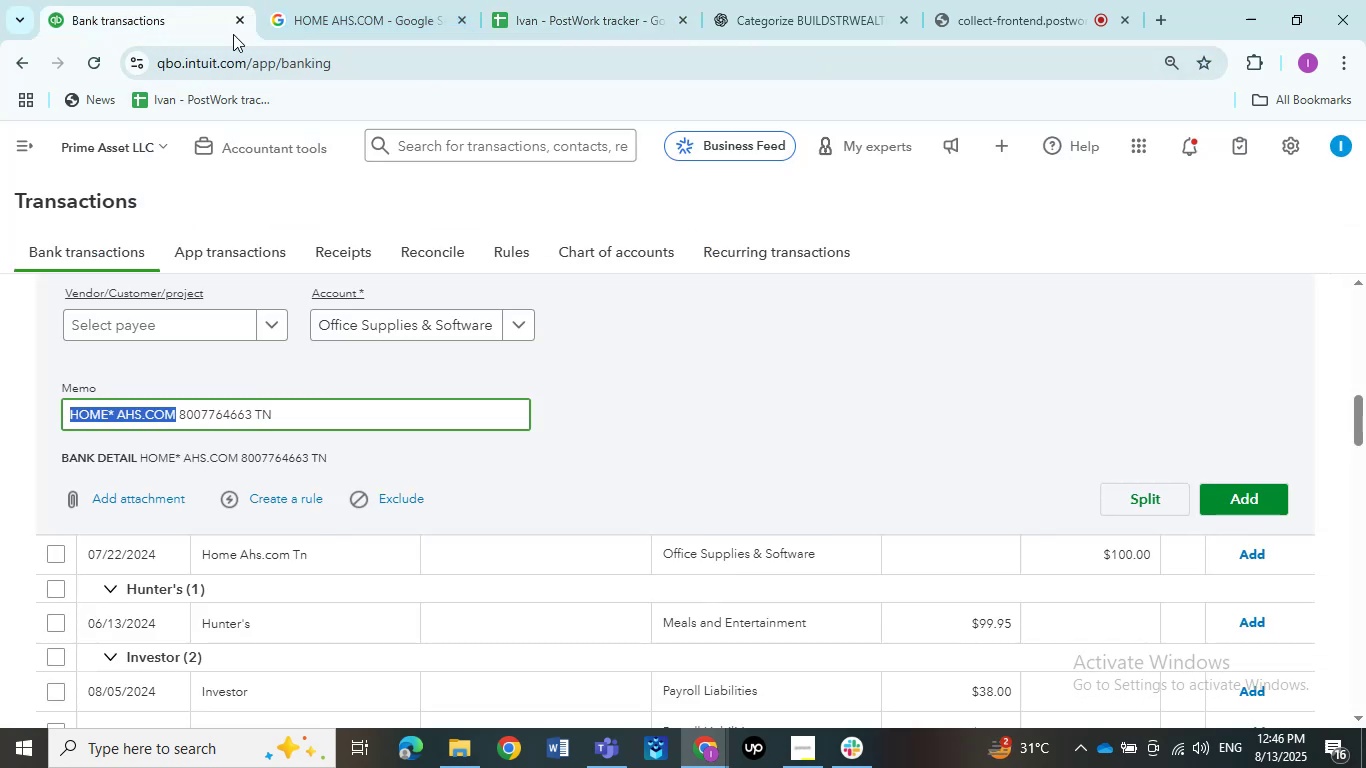 
mouse_move([328, 27])
 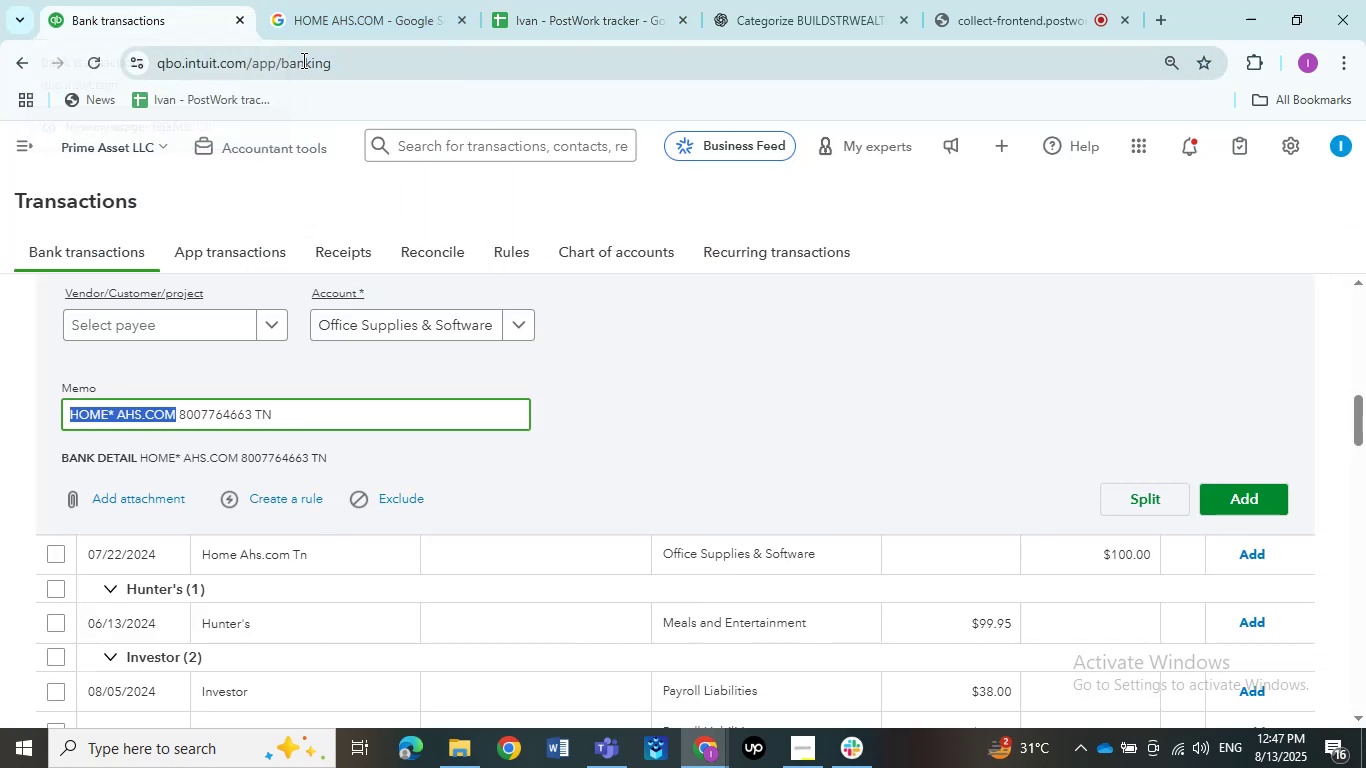 
mouse_move([174, 21])
 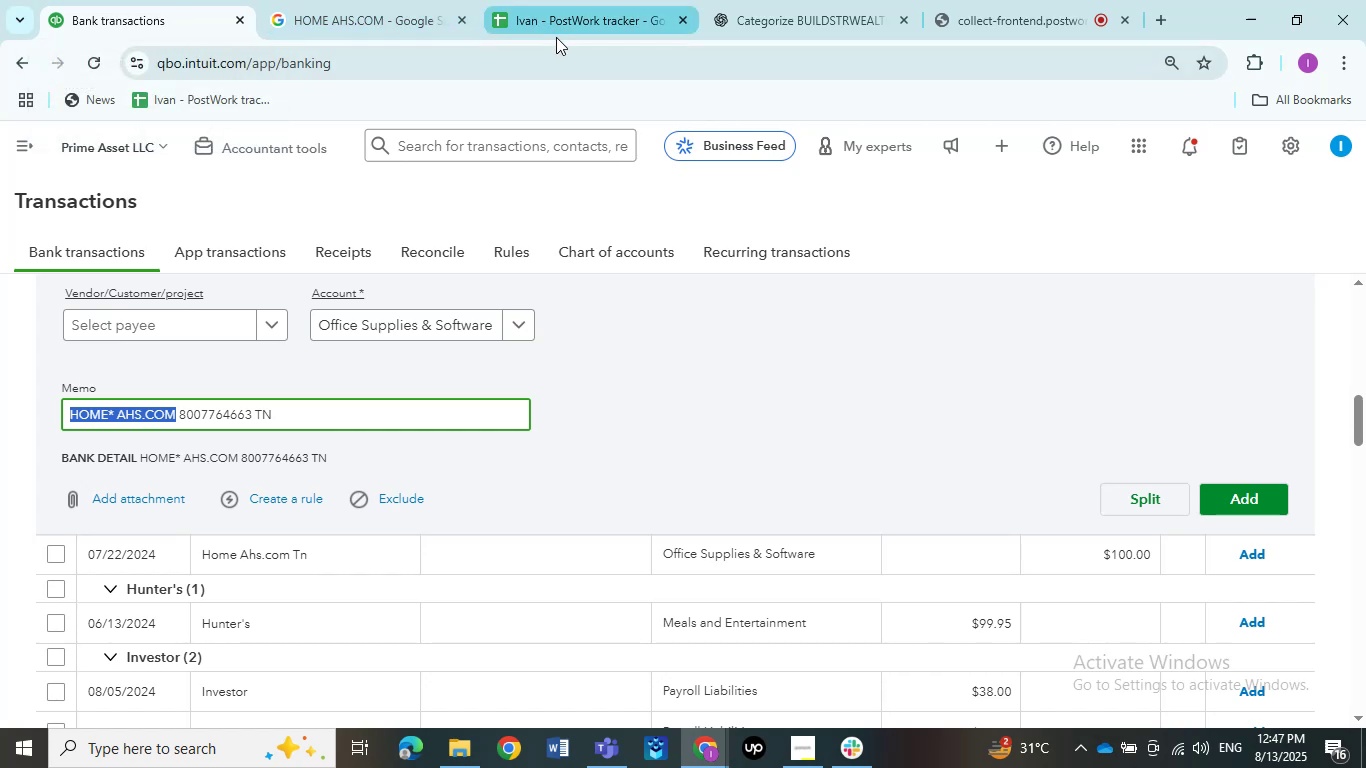 
left_click([555, 29])
 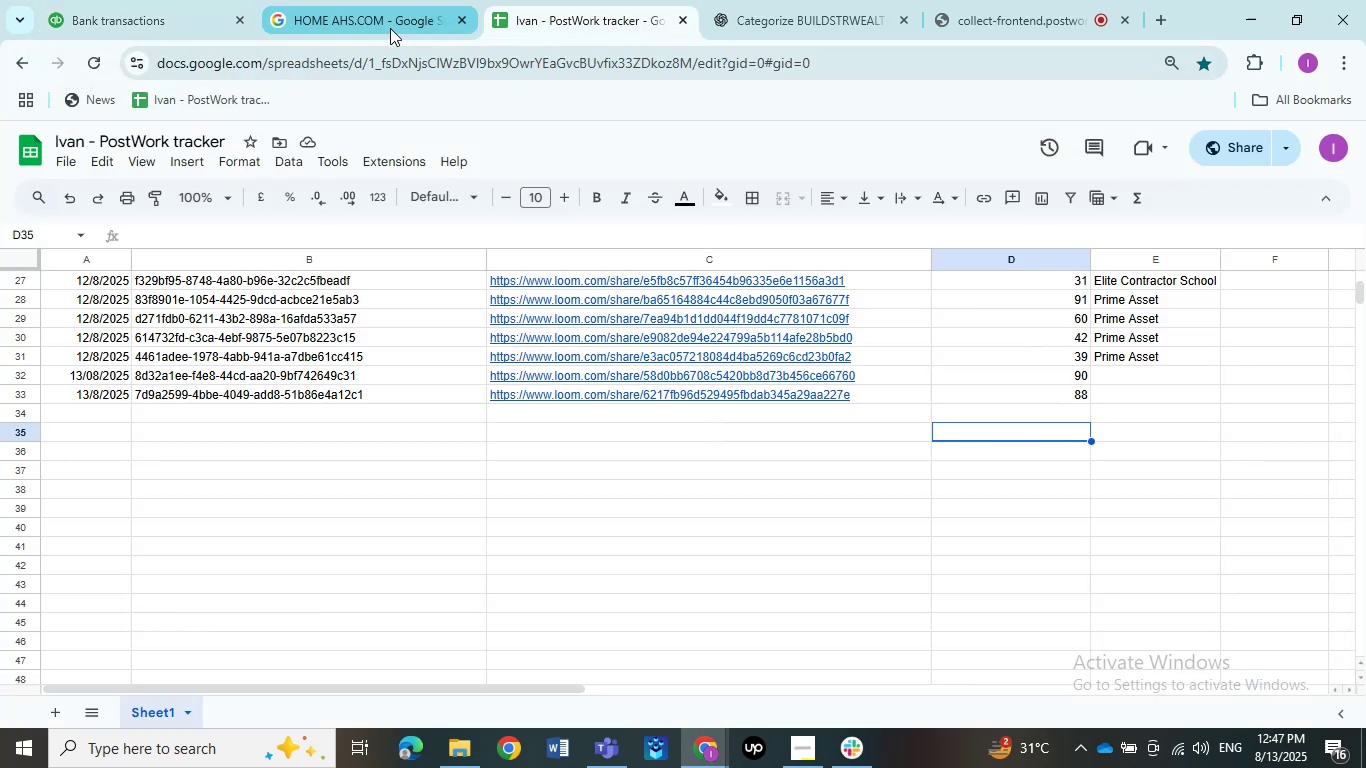 
left_click([375, 25])
 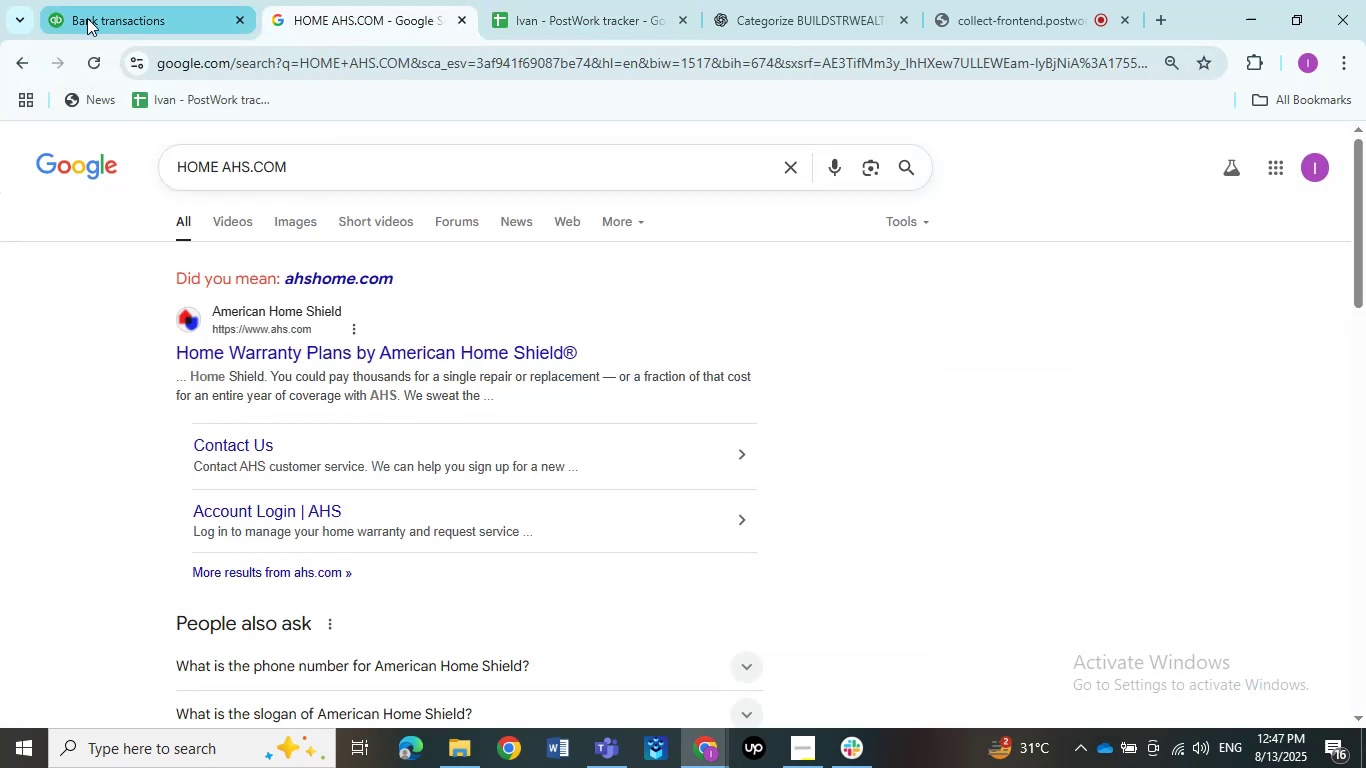 
left_click([92, 15])
 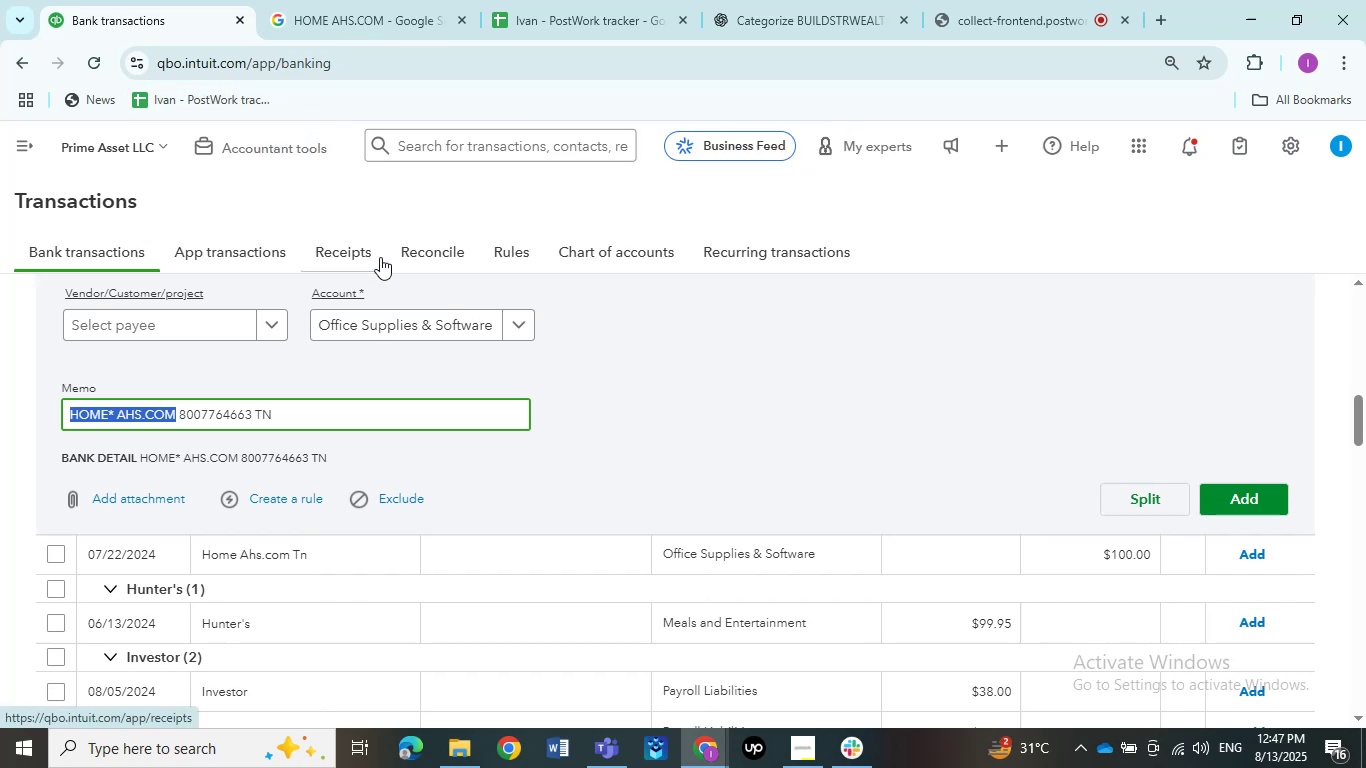 
wait(8.16)
 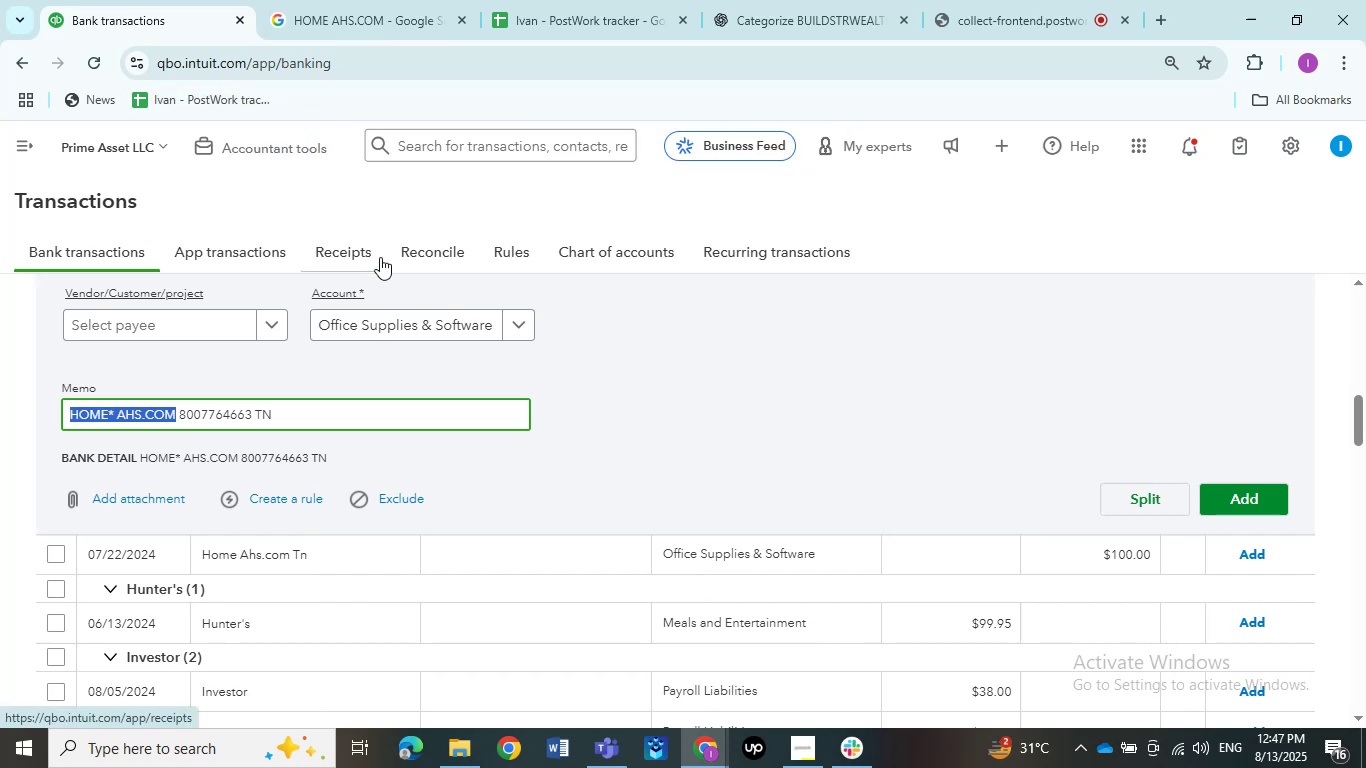 
left_click([697, 447])
 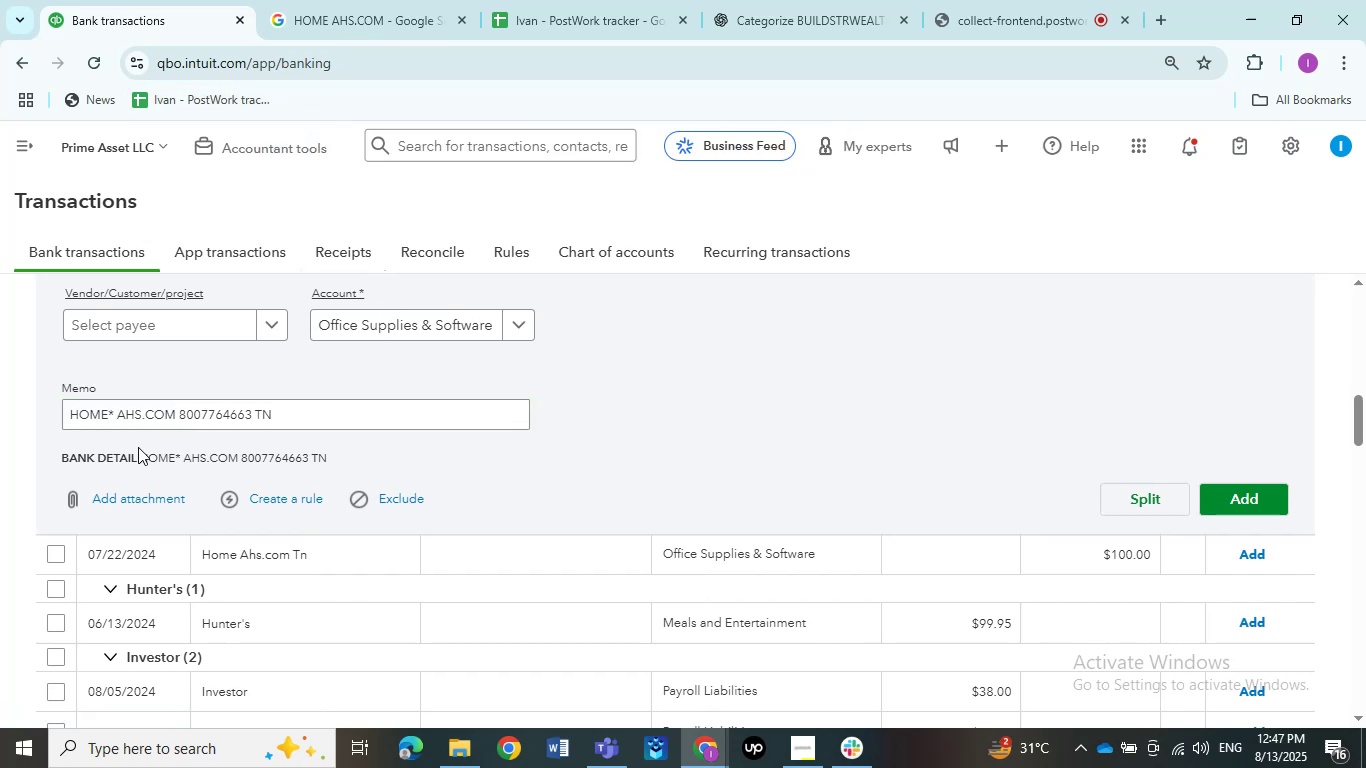 
left_click_drag(start_coordinate=[106, 420], to_coordinate=[59, 420])
 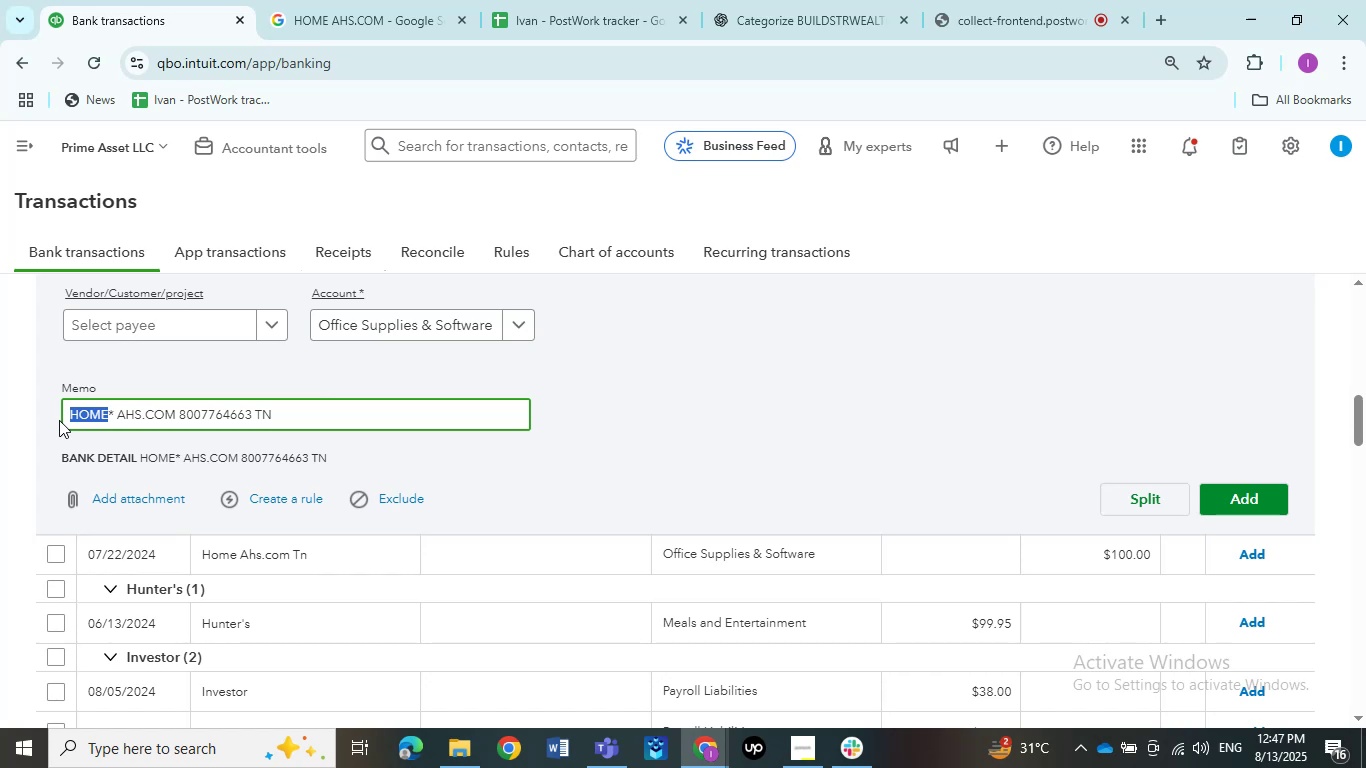 
key(Control+C)
 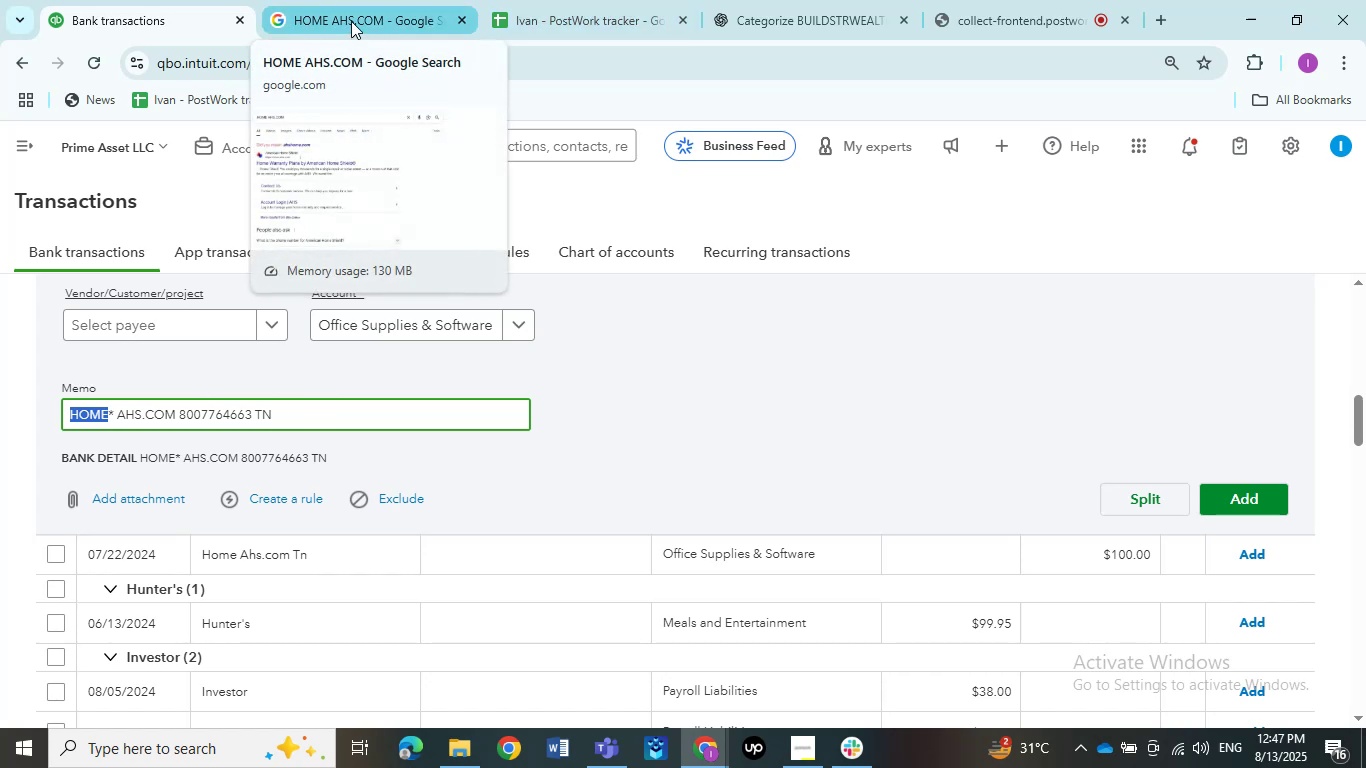 
left_click([392, 32])
 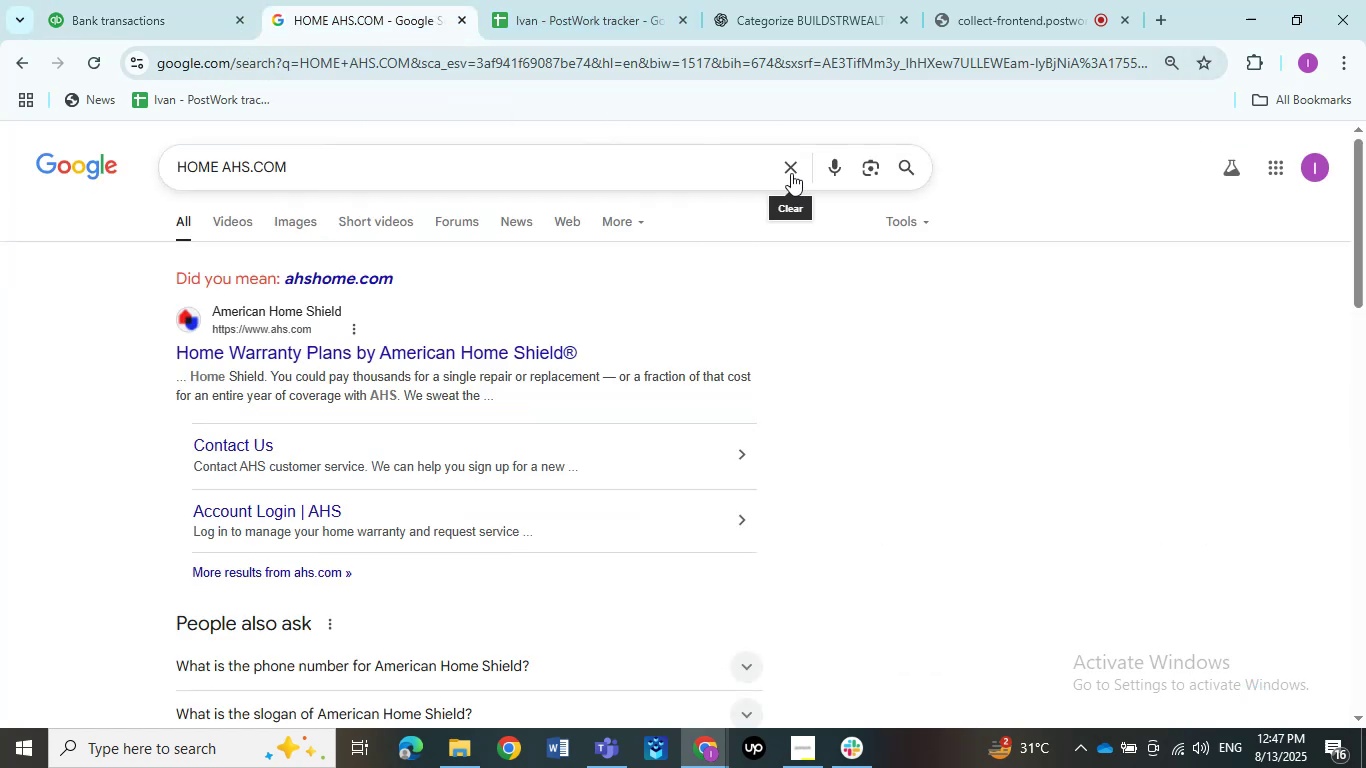 
left_click([790, 172])
 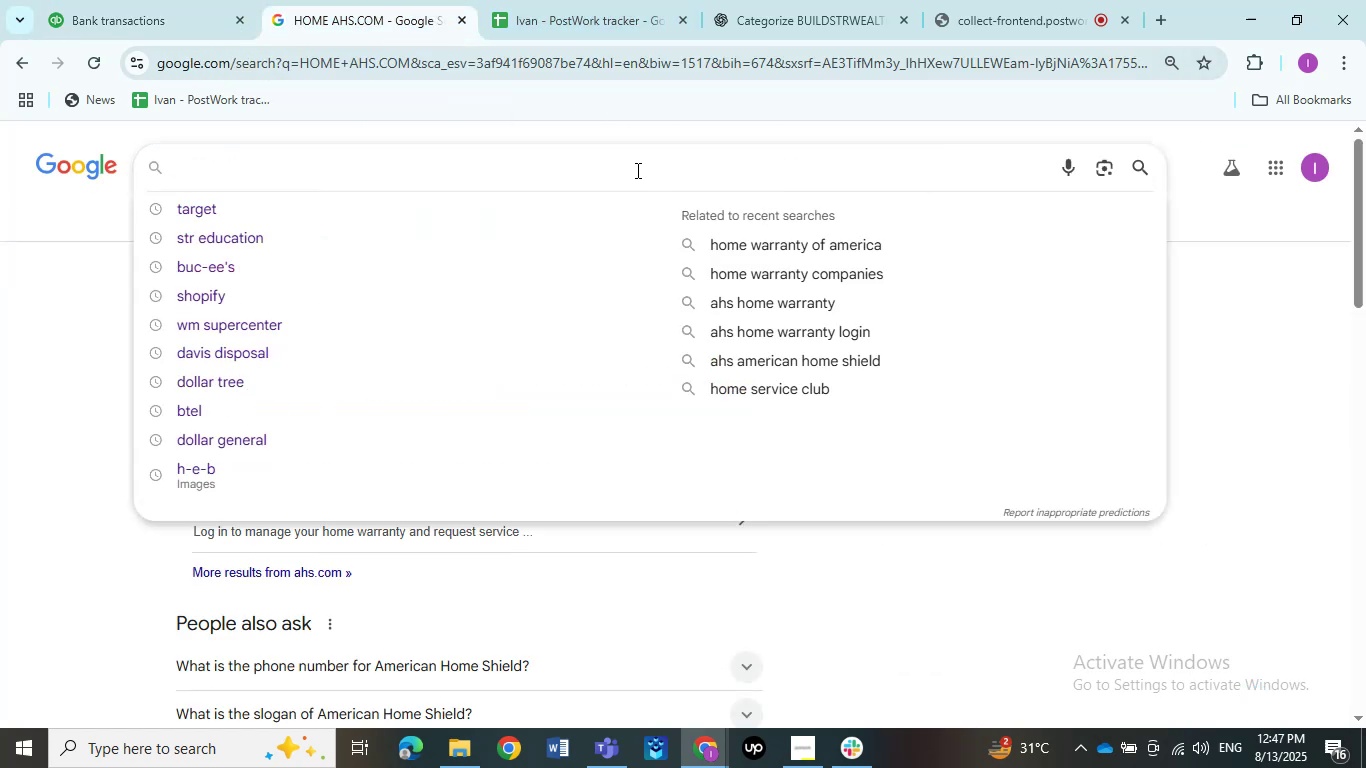 
left_click([636, 170])
 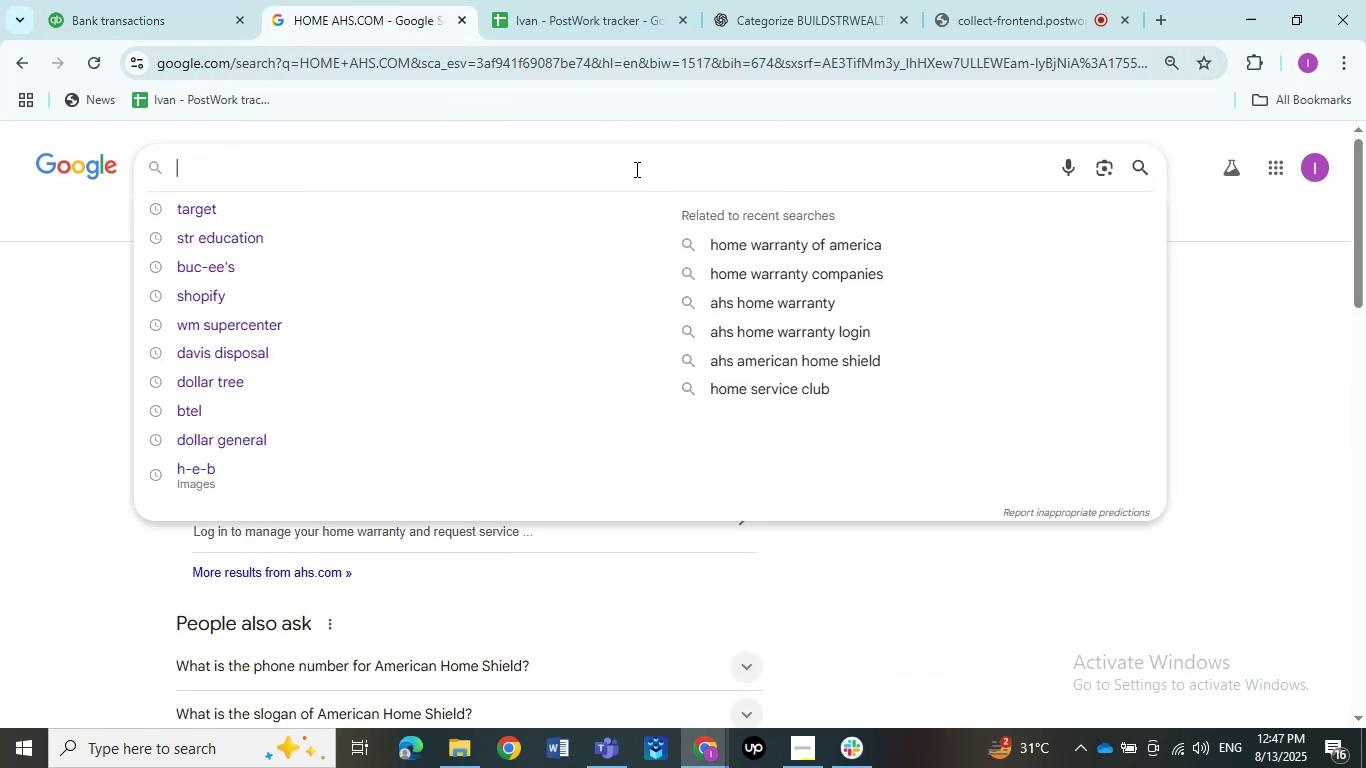 
key(Control+V)
 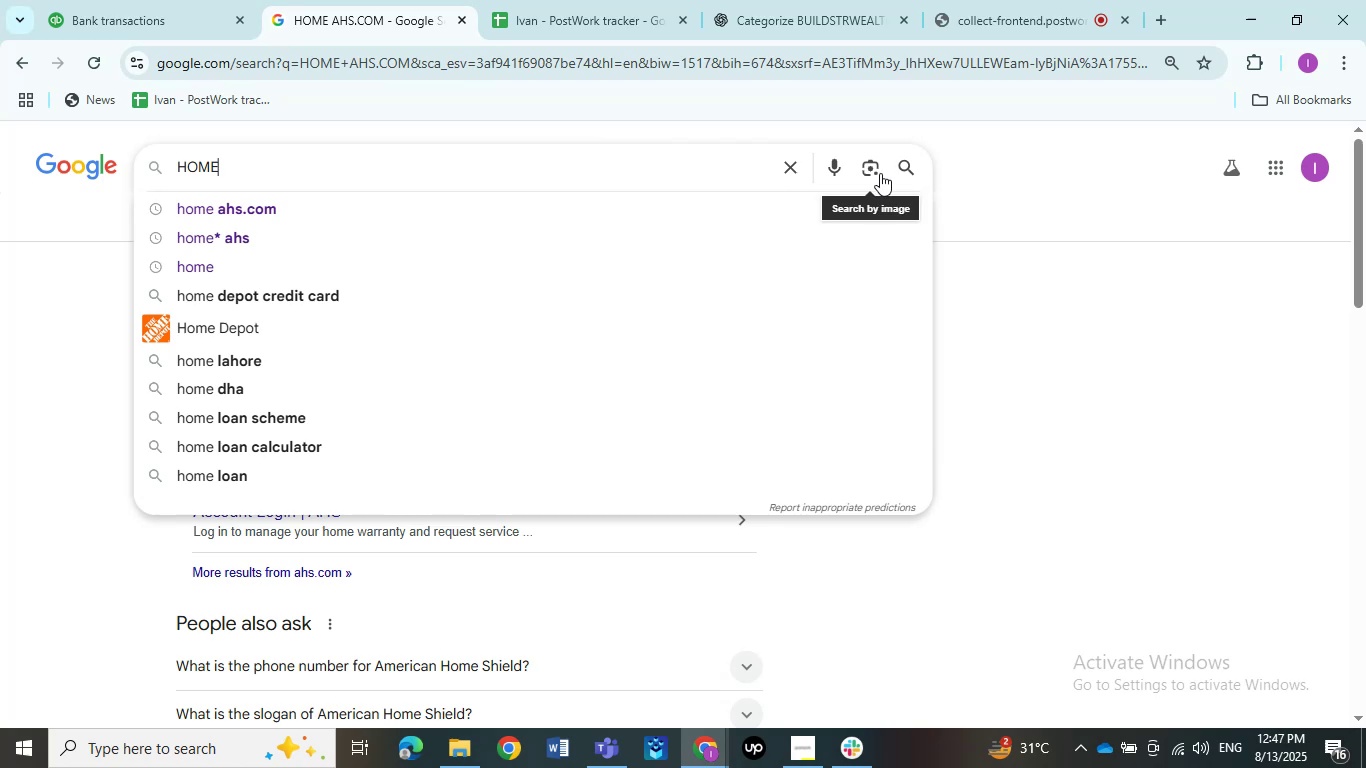 
left_click([904, 169])
 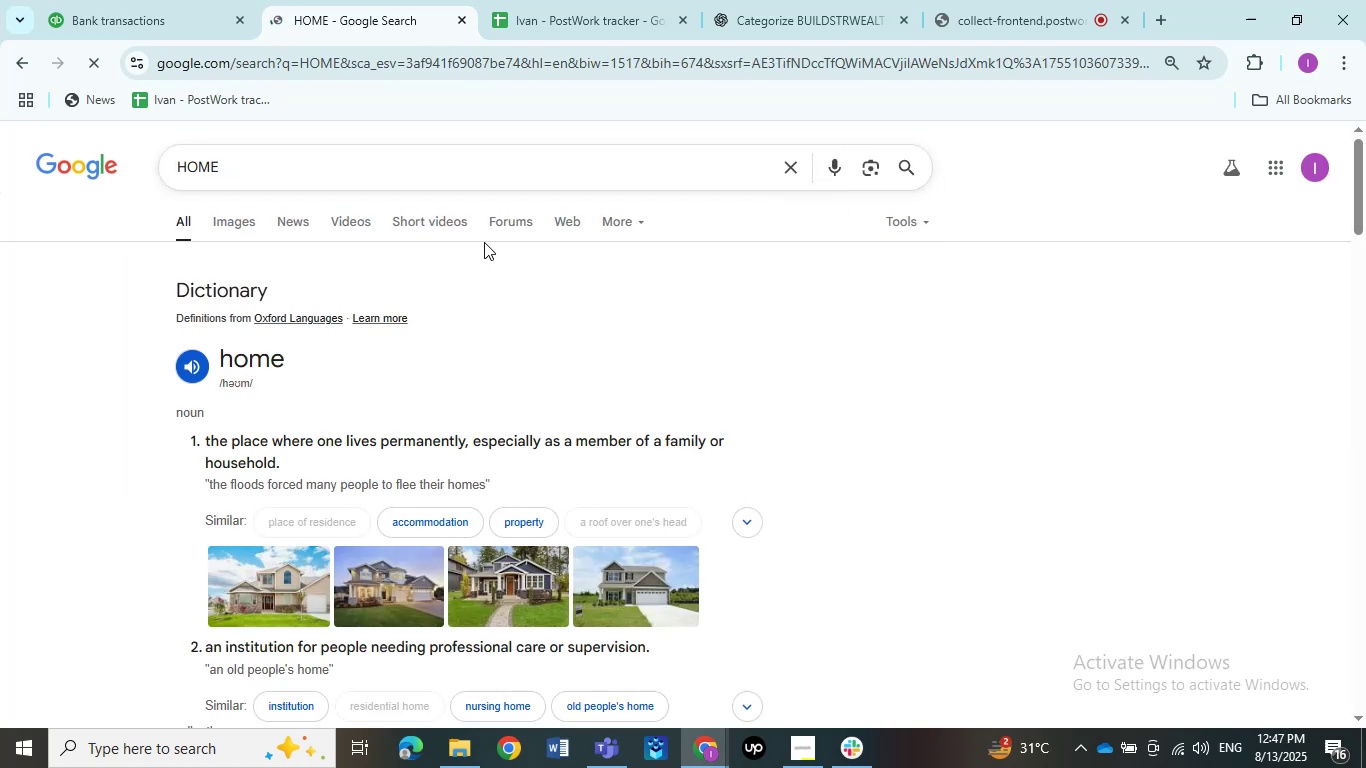 
scroll: coordinate [482, 261], scroll_direction: down, amount: 1.0
 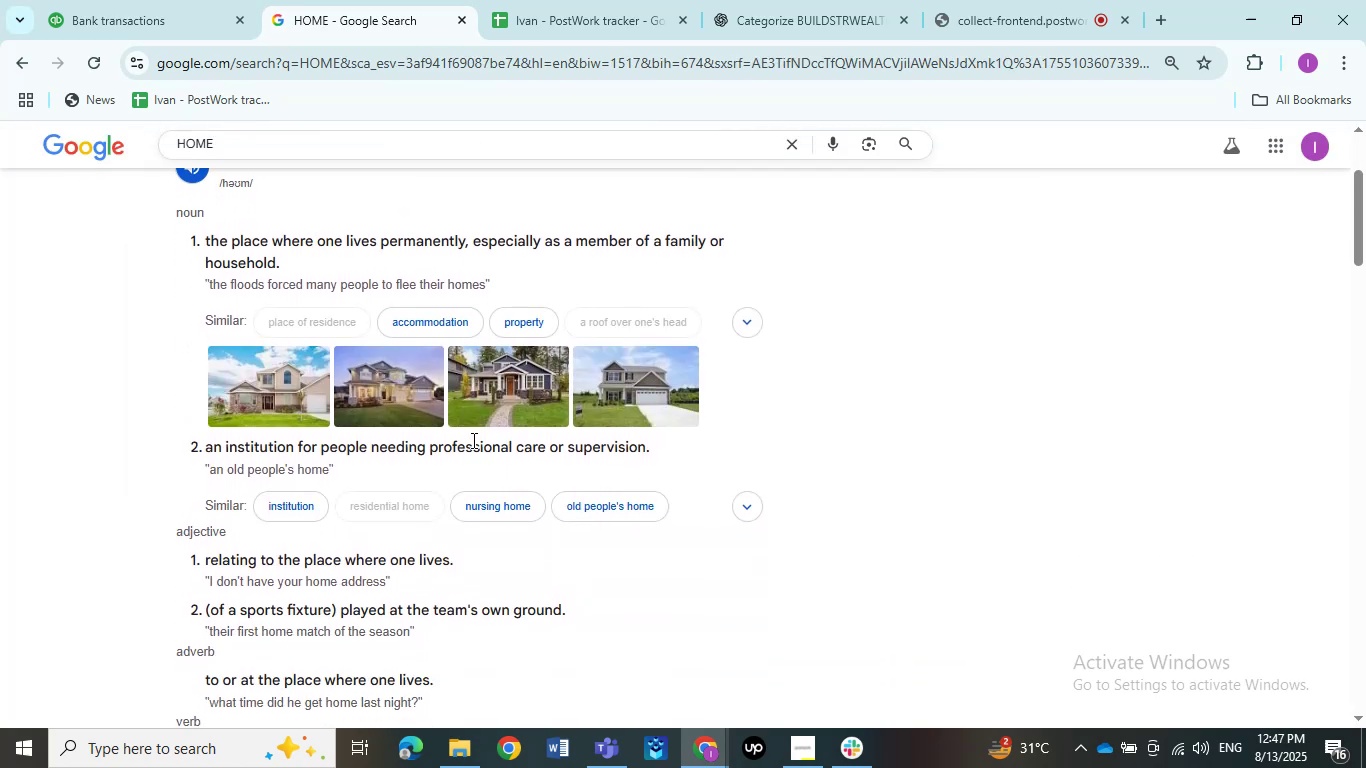 
scroll: coordinate [375, 326], scroll_direction: up, amount: 2.0
 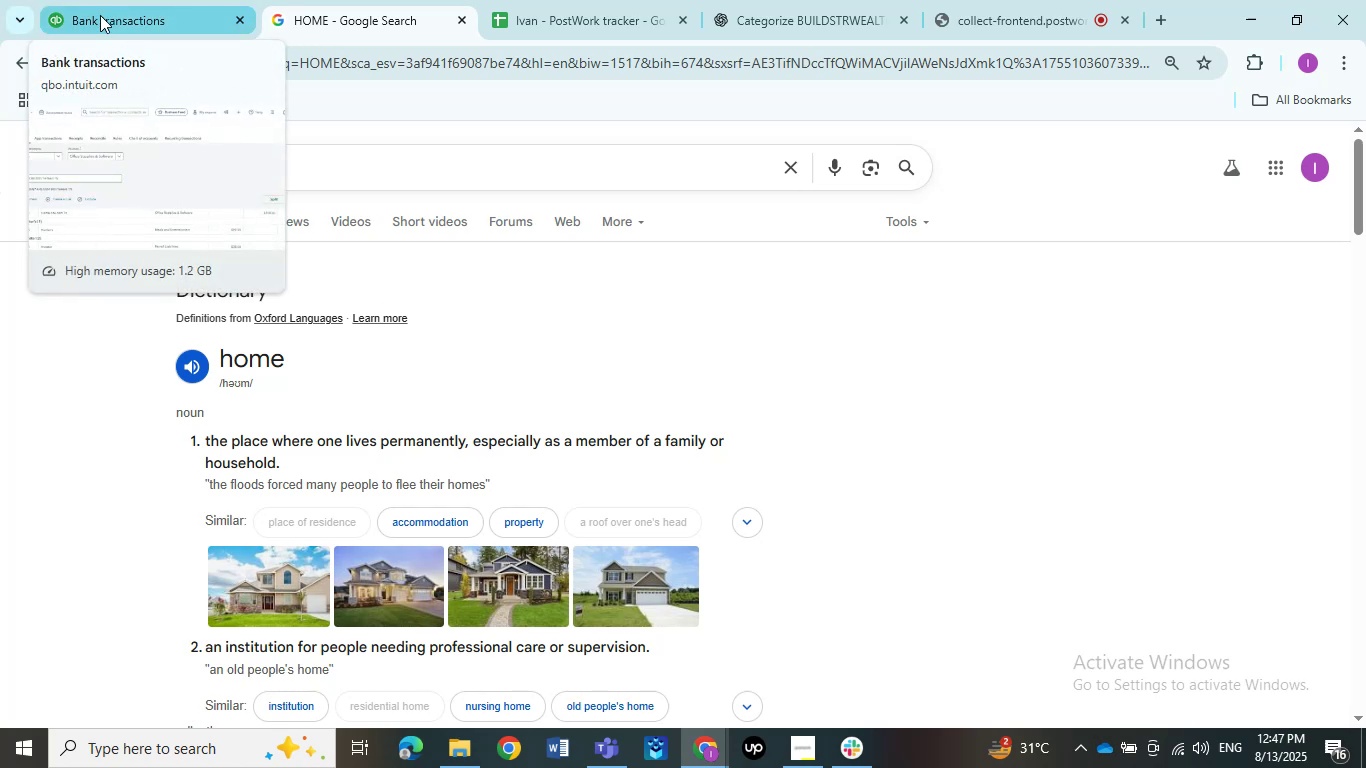 
wait(15.74)
 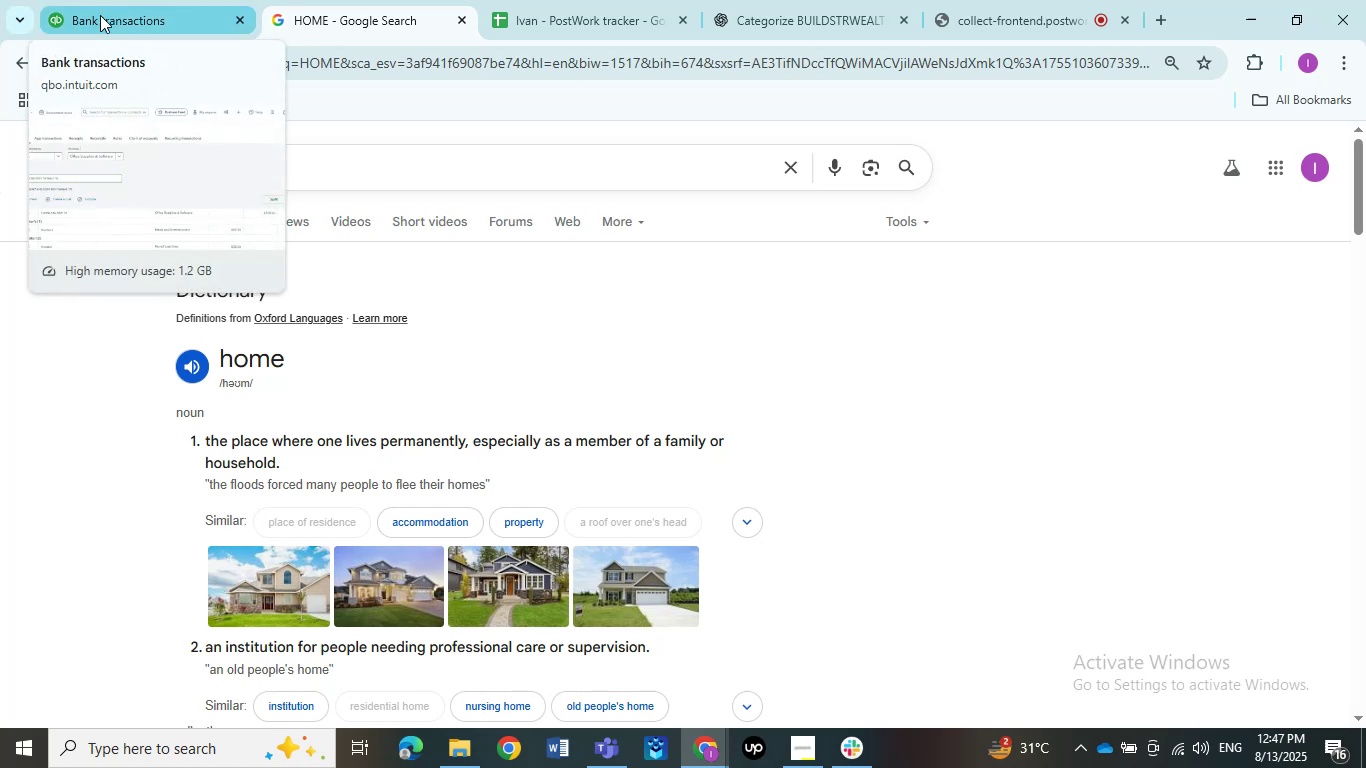 
left_click([133, 36])
 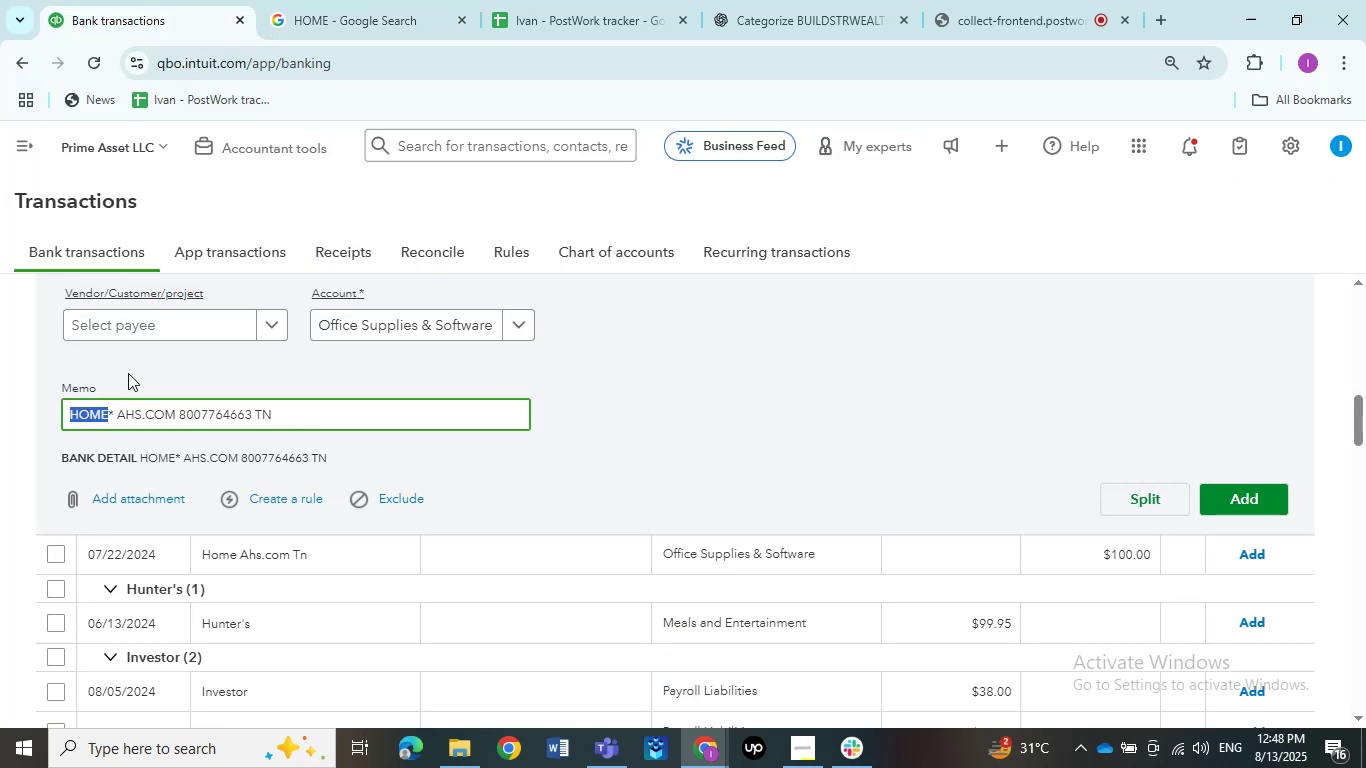 
wait(5.33)
 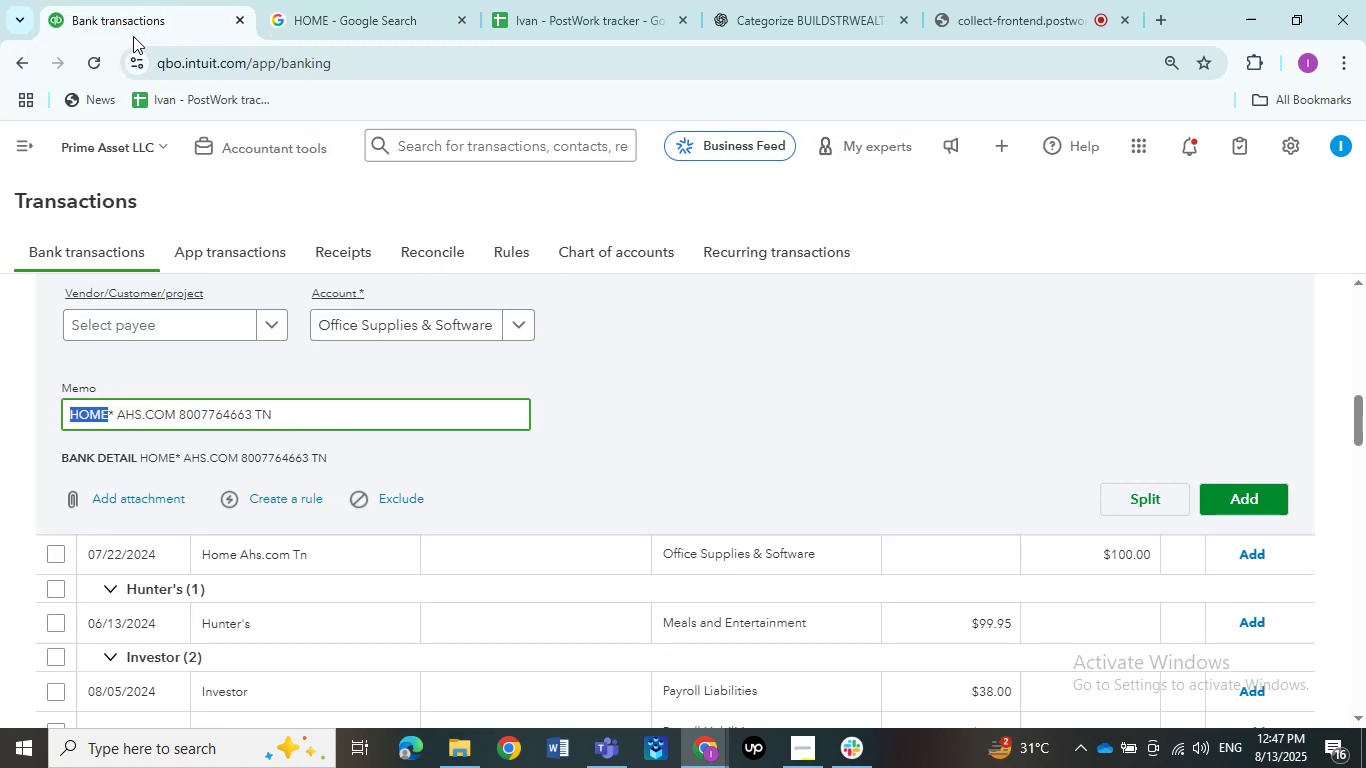 
left_click([690, 445])
 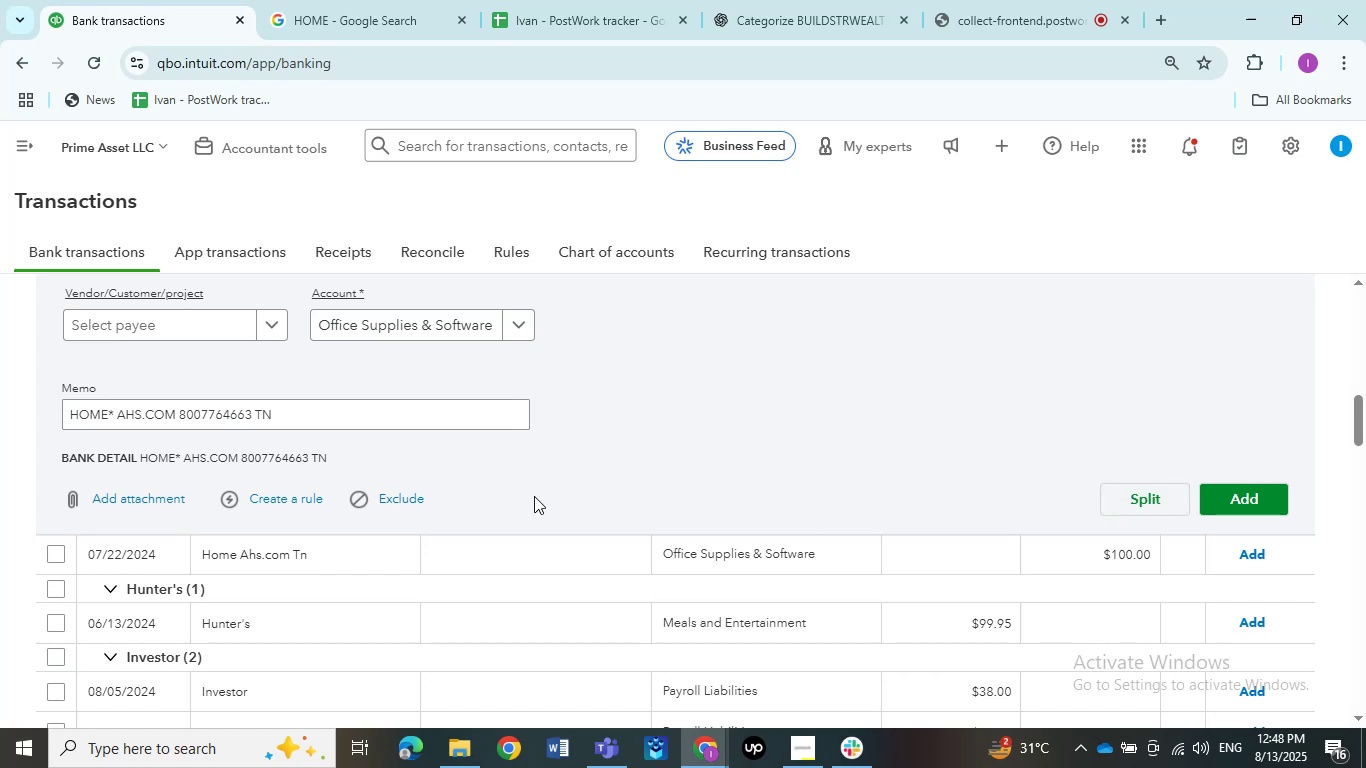 
scroll: coordinate [324, 475], scroll_direction: down, amount: 1.0
 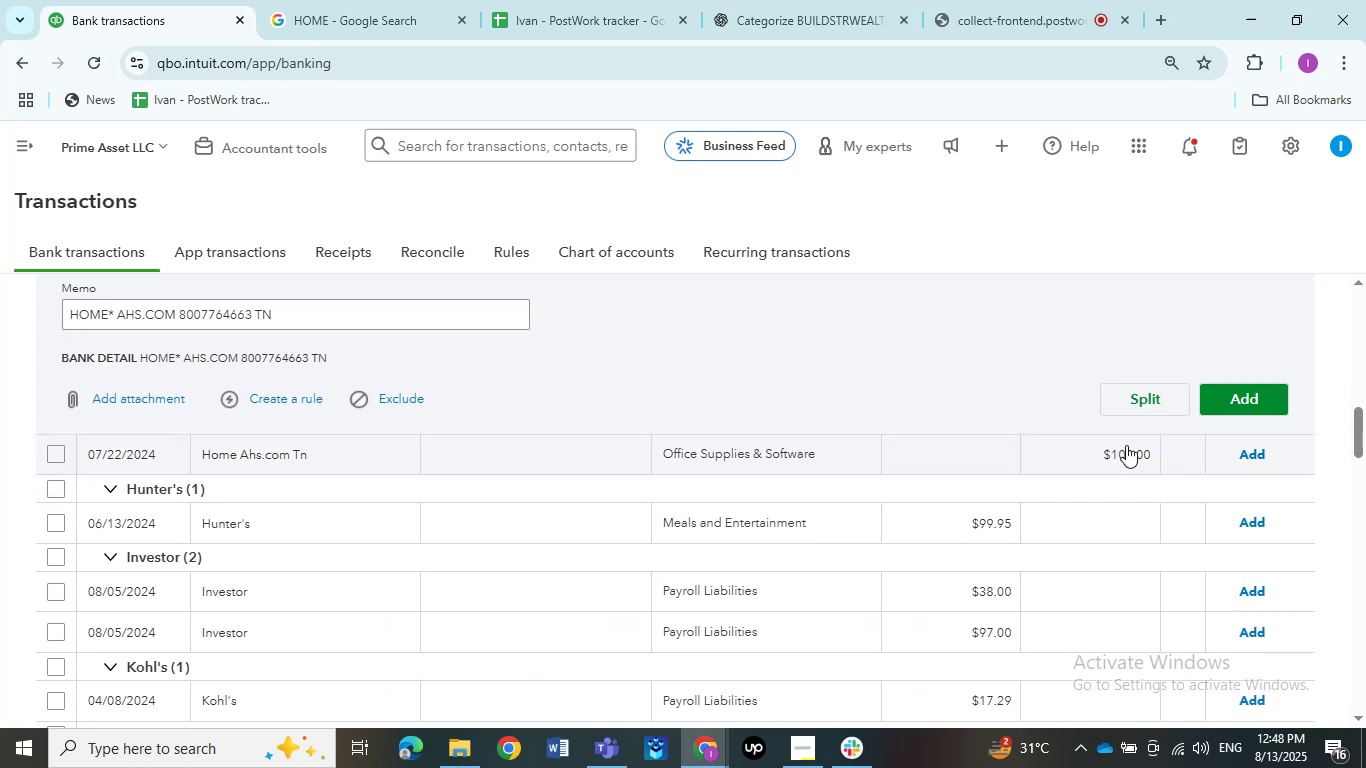 
scroll: coordinate [359, 430], scroll_direction: up, amount: 2.0
 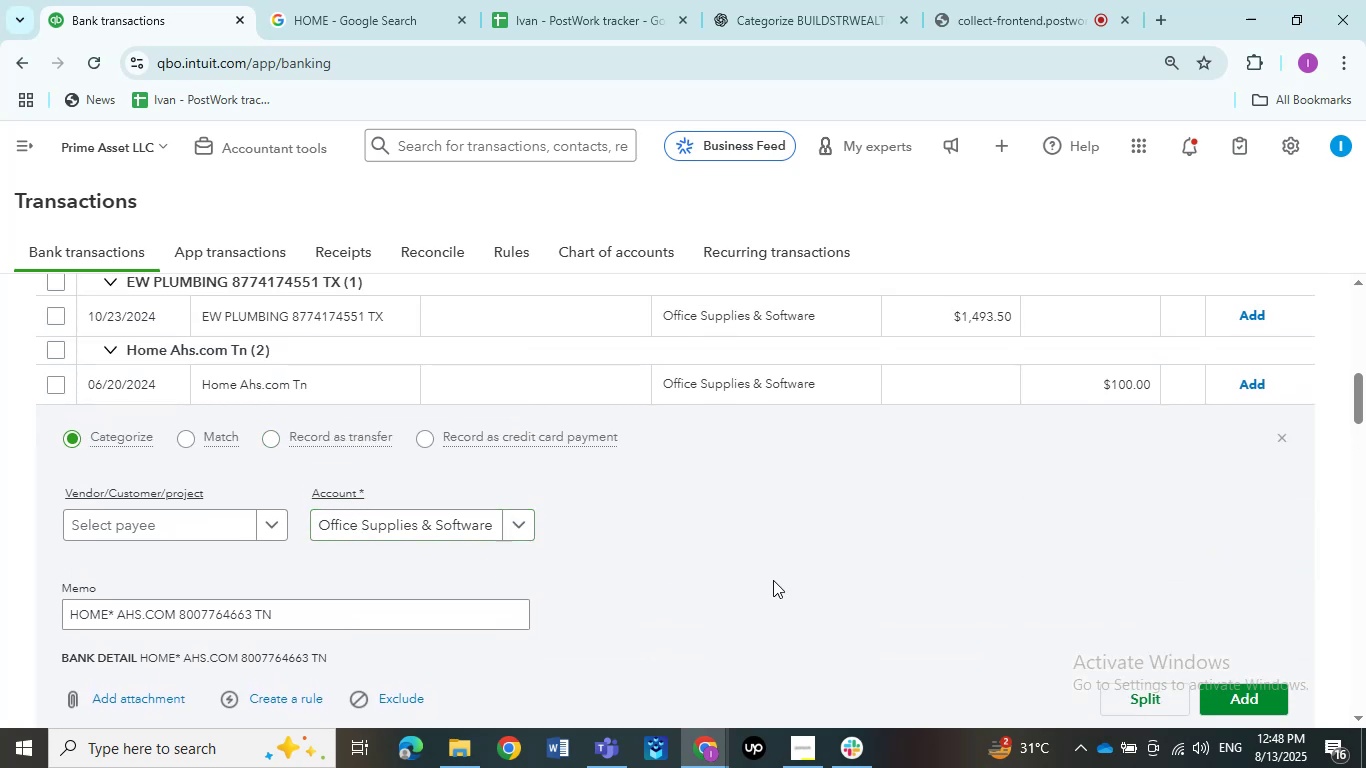 
wait(8.31)
 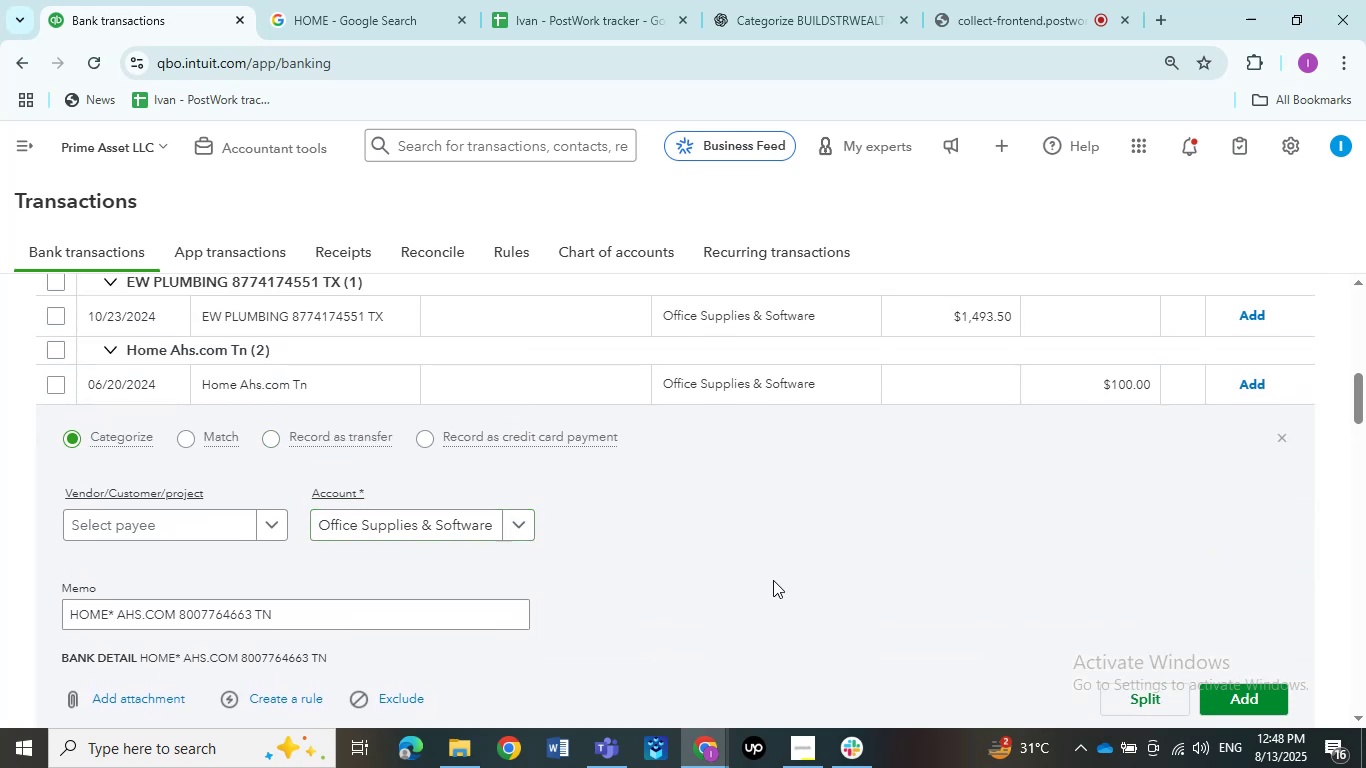 
double_click([371, 64])
 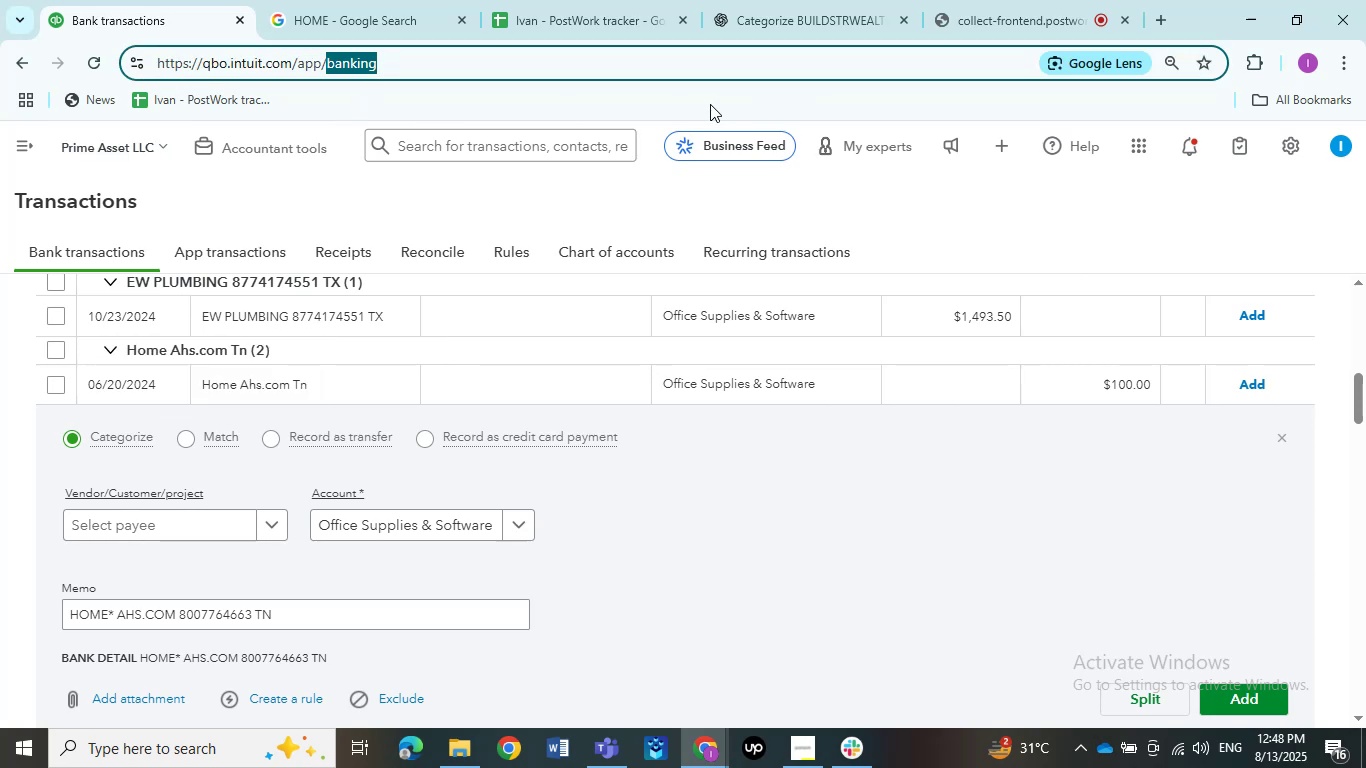 
wait(5.21)
 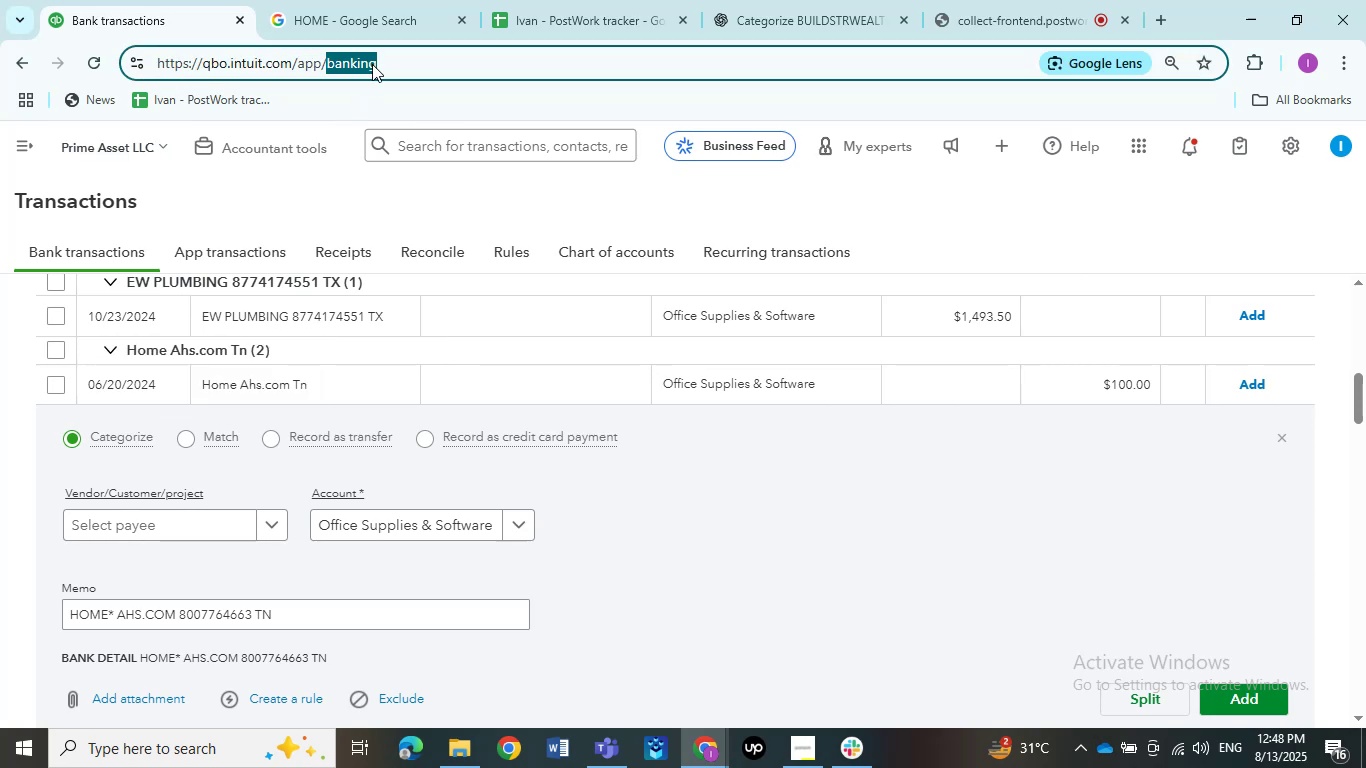 
key(Backspace)
 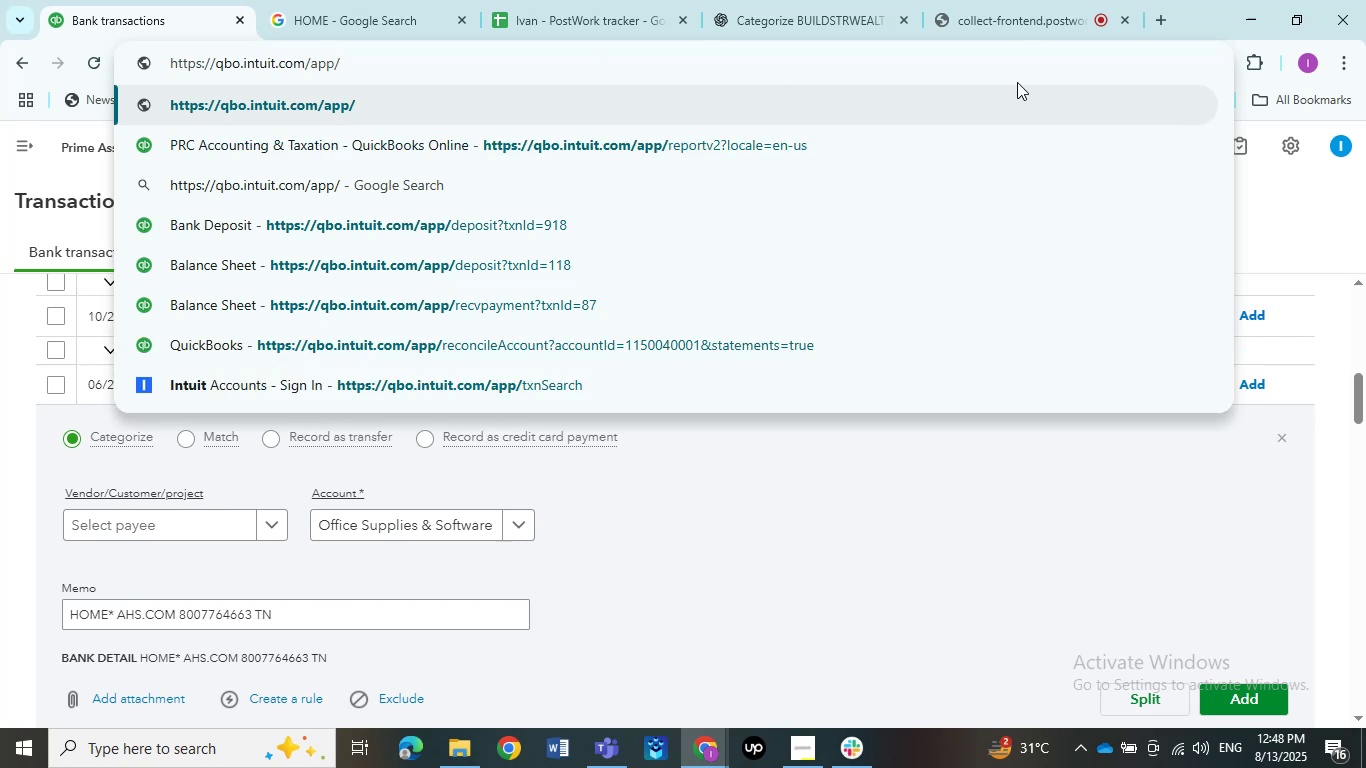 
left_click([959, 71])
 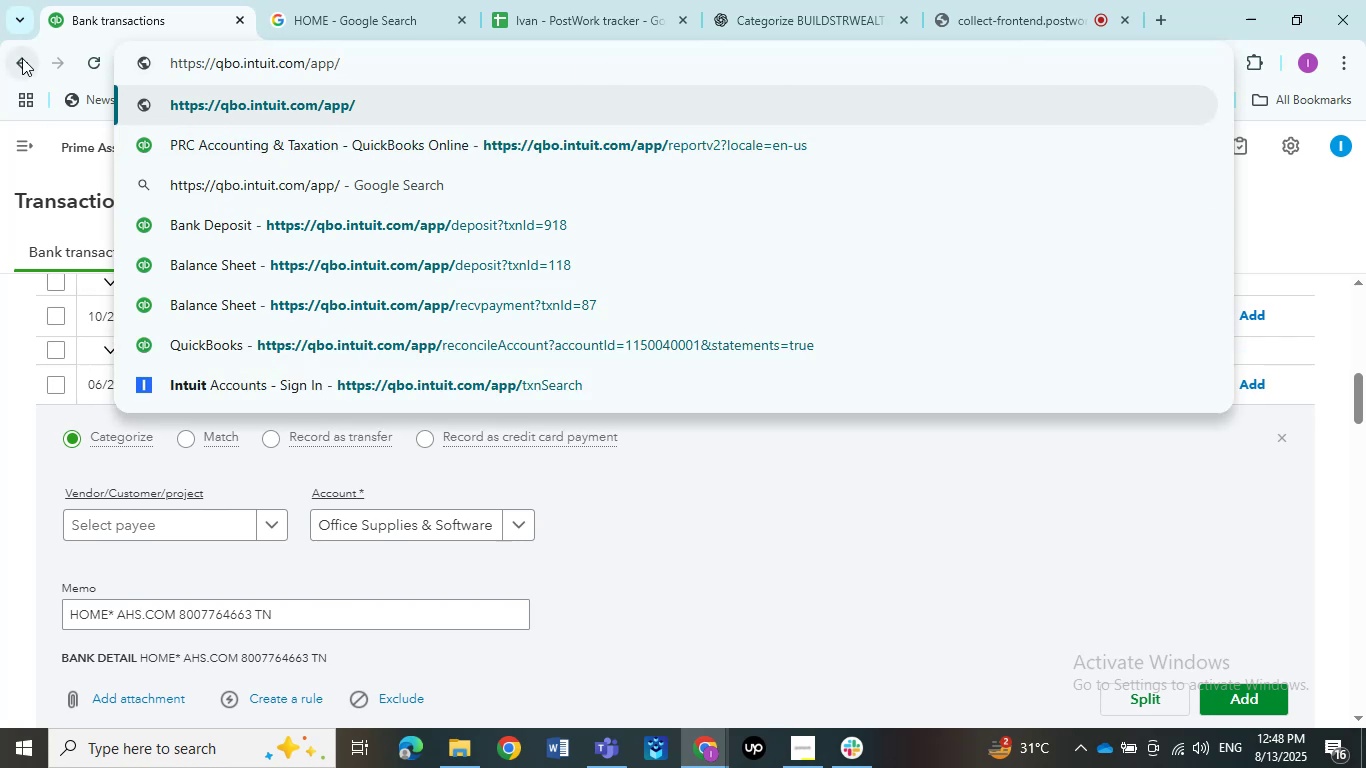 
left_click([93, 60])
 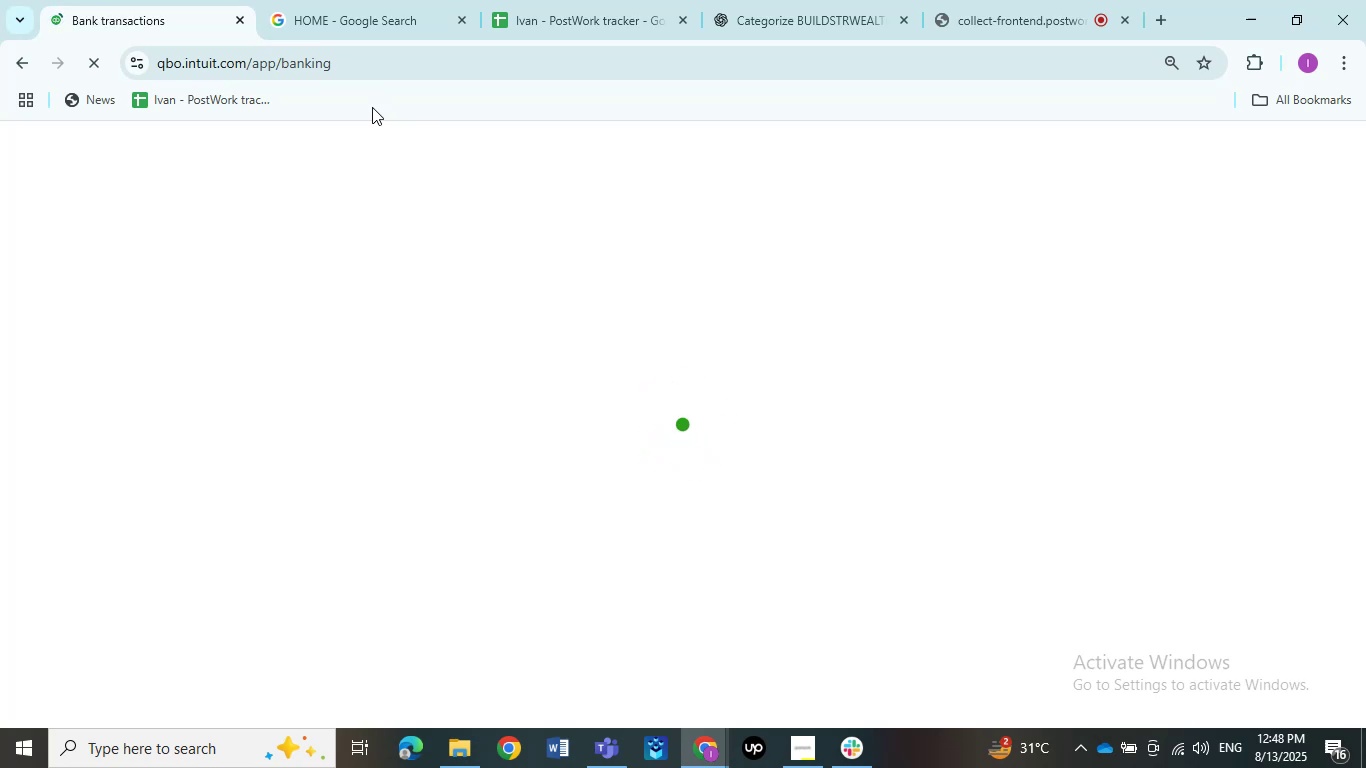 
wait(11.84)
 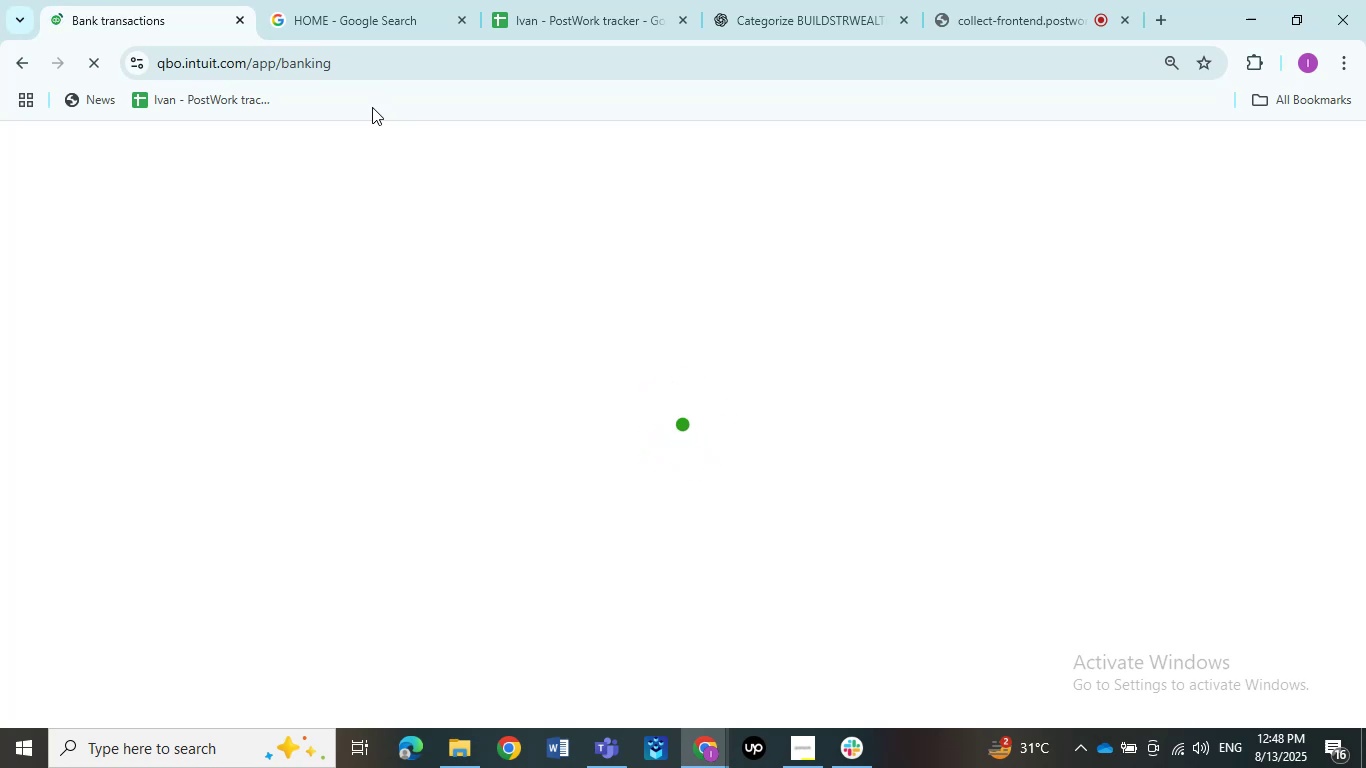 
scroll: coordinate [509, 582], scroll_direction: down, amount: 4.0
 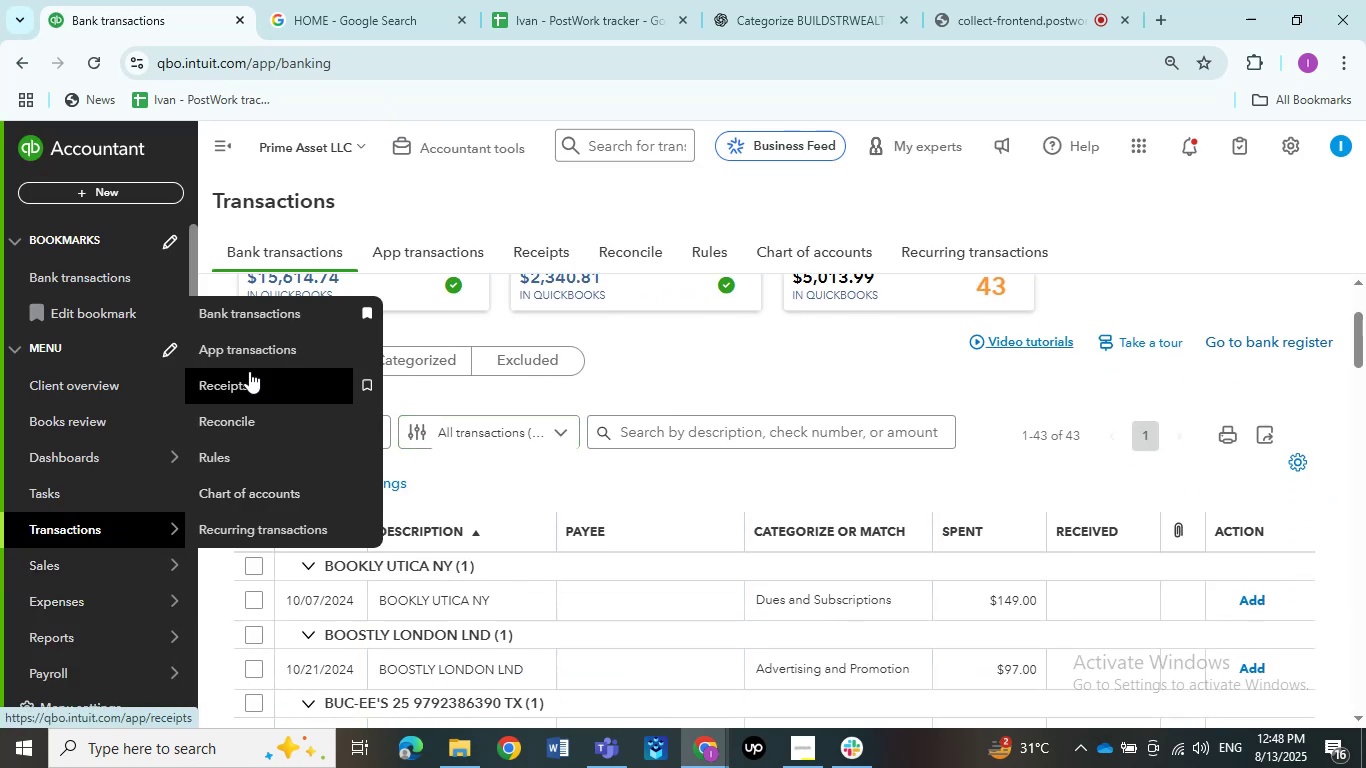 
left_click([255, 316])
 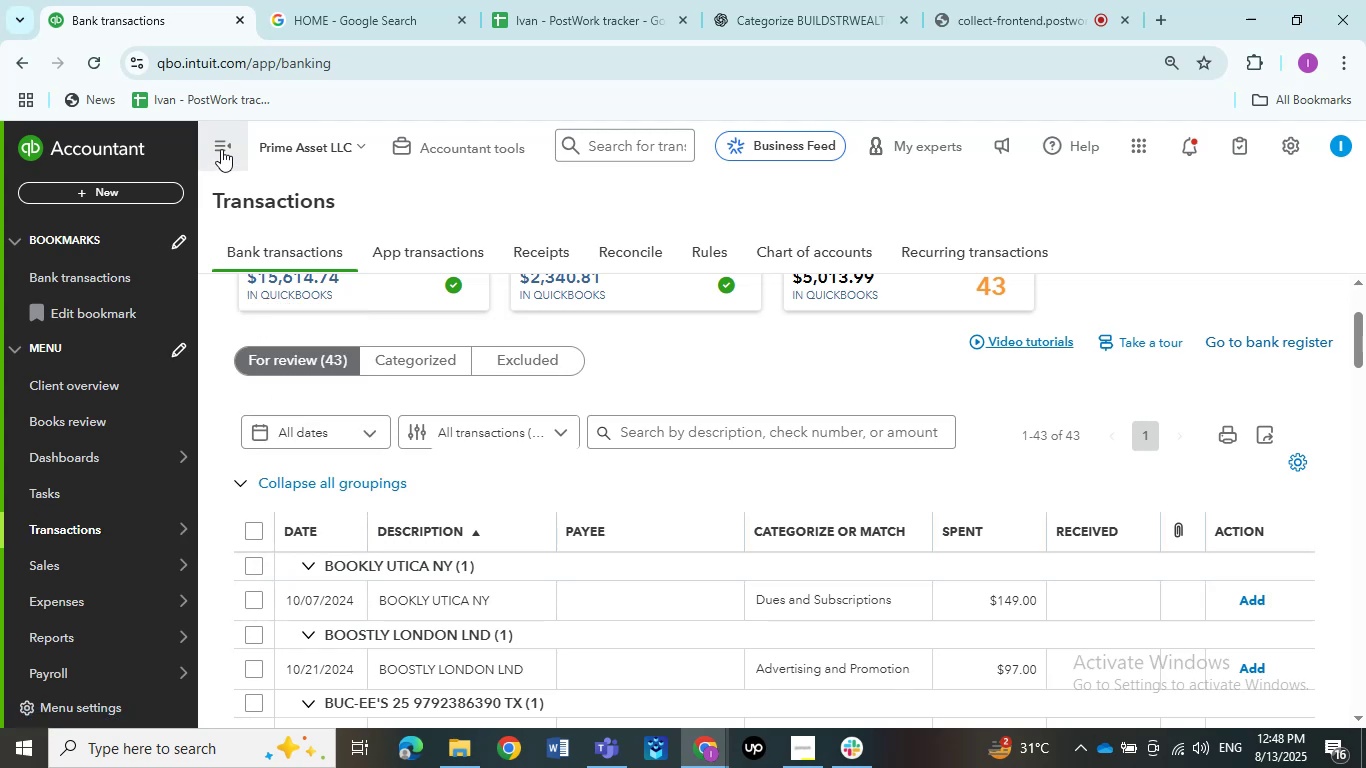 
wait(6.07)
 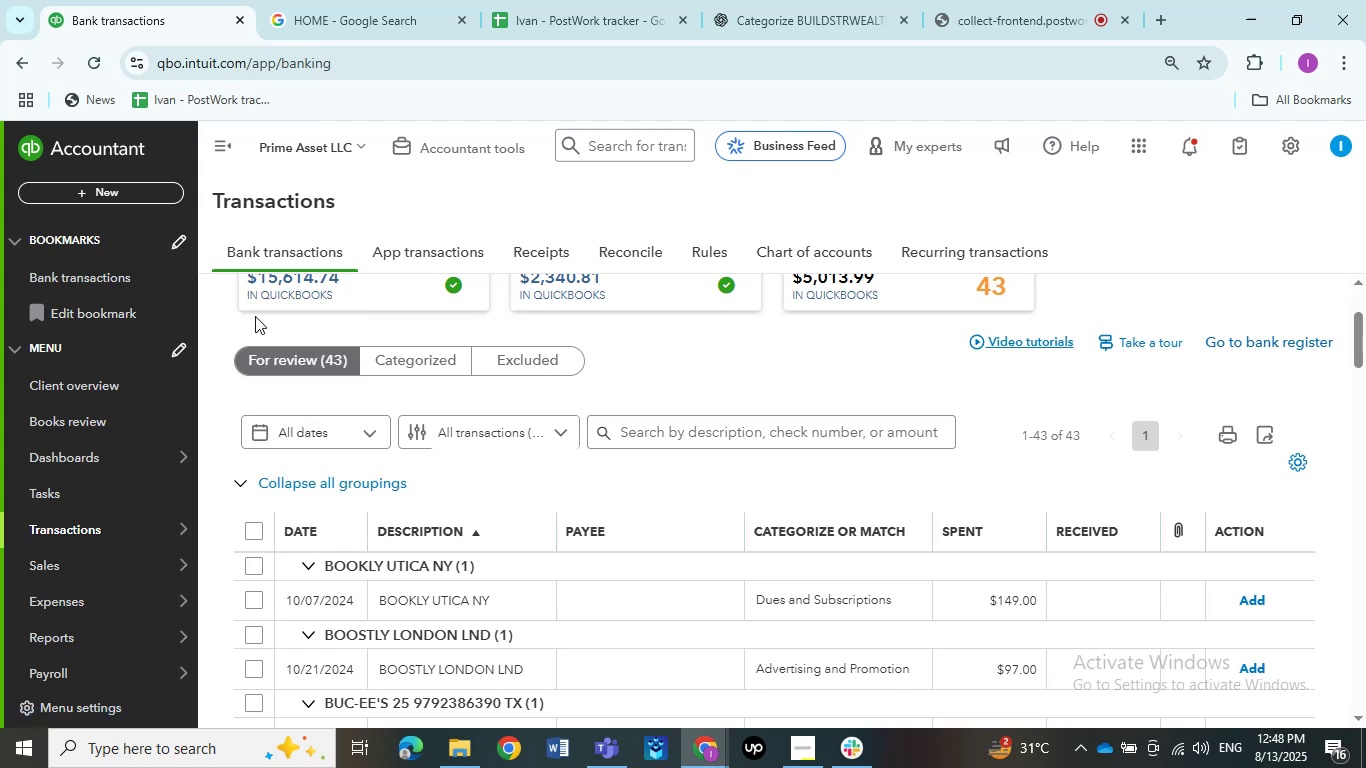 
left_click([220, 151])
 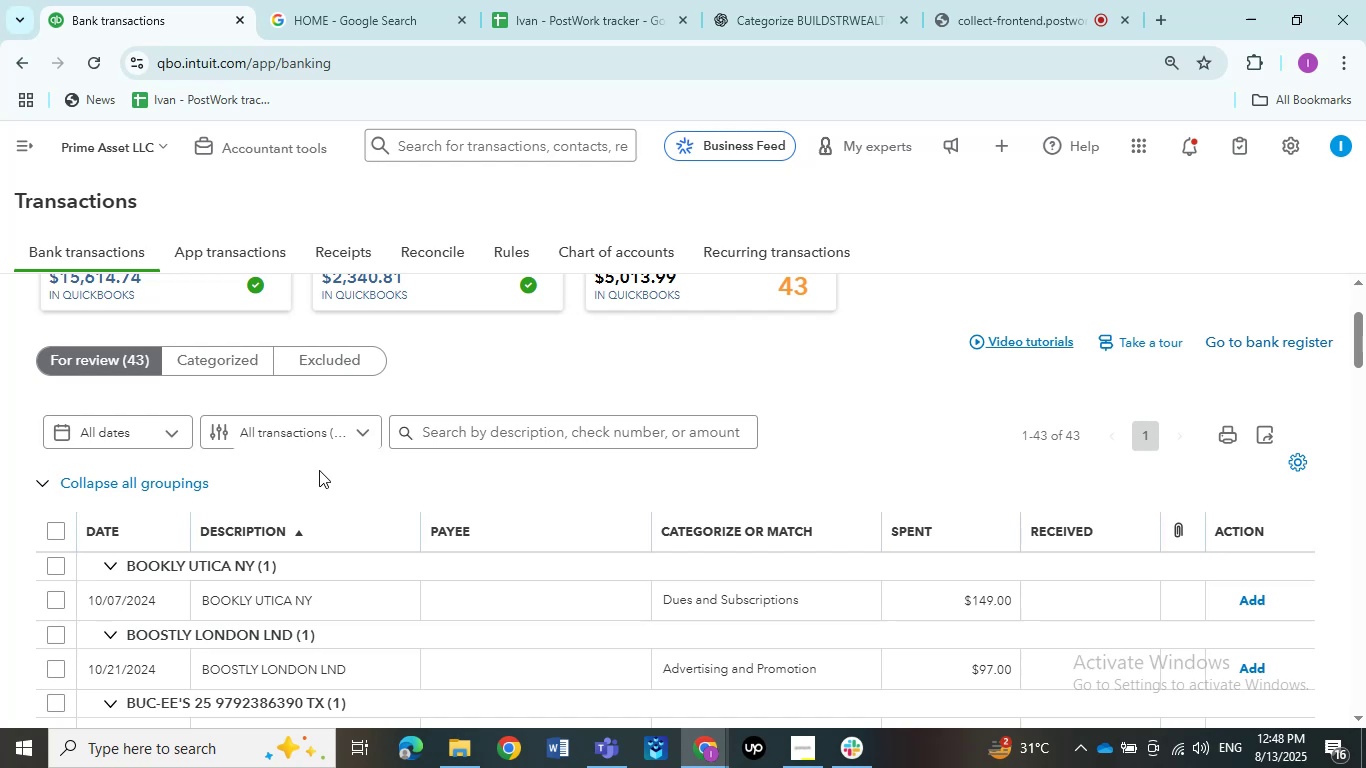 
wait(6.7)
 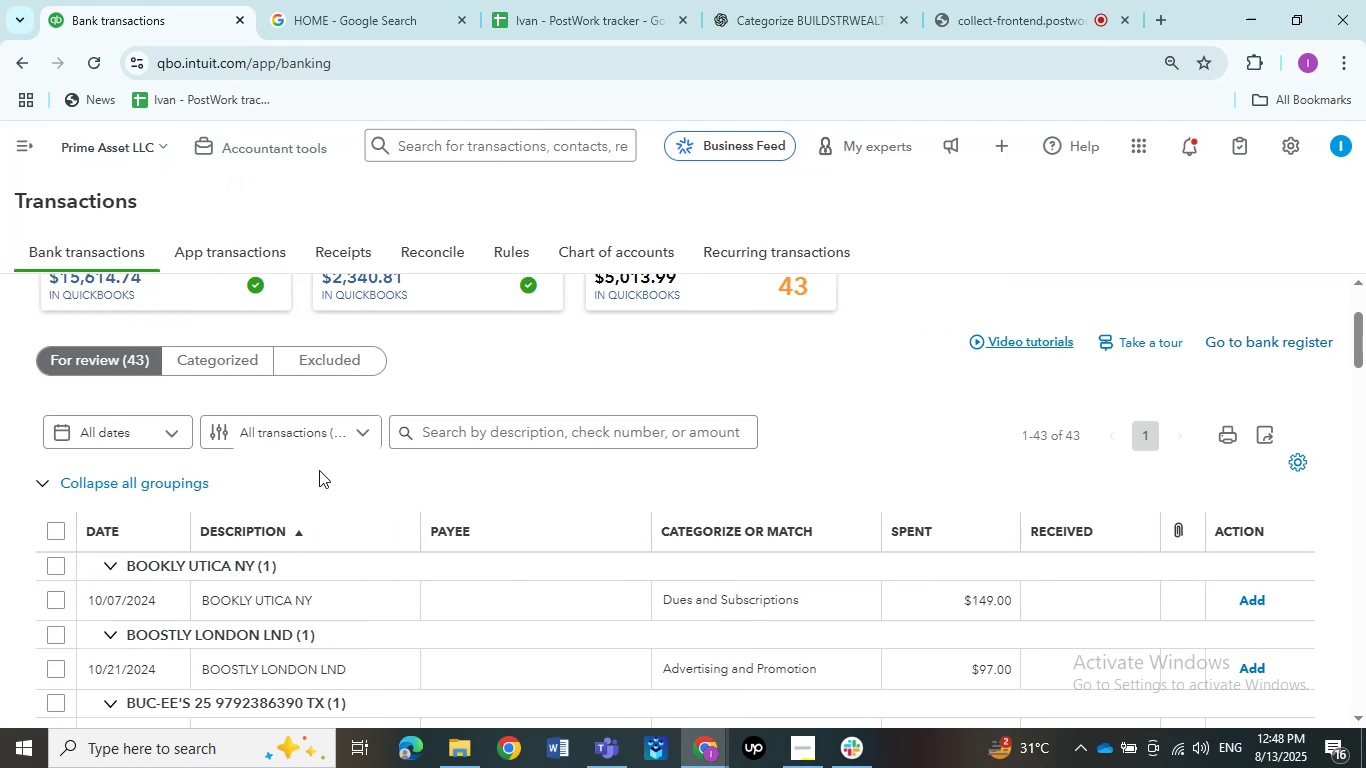 
scroll: coordinate [348, 587], scroll_direction: down, amount: 2.0
 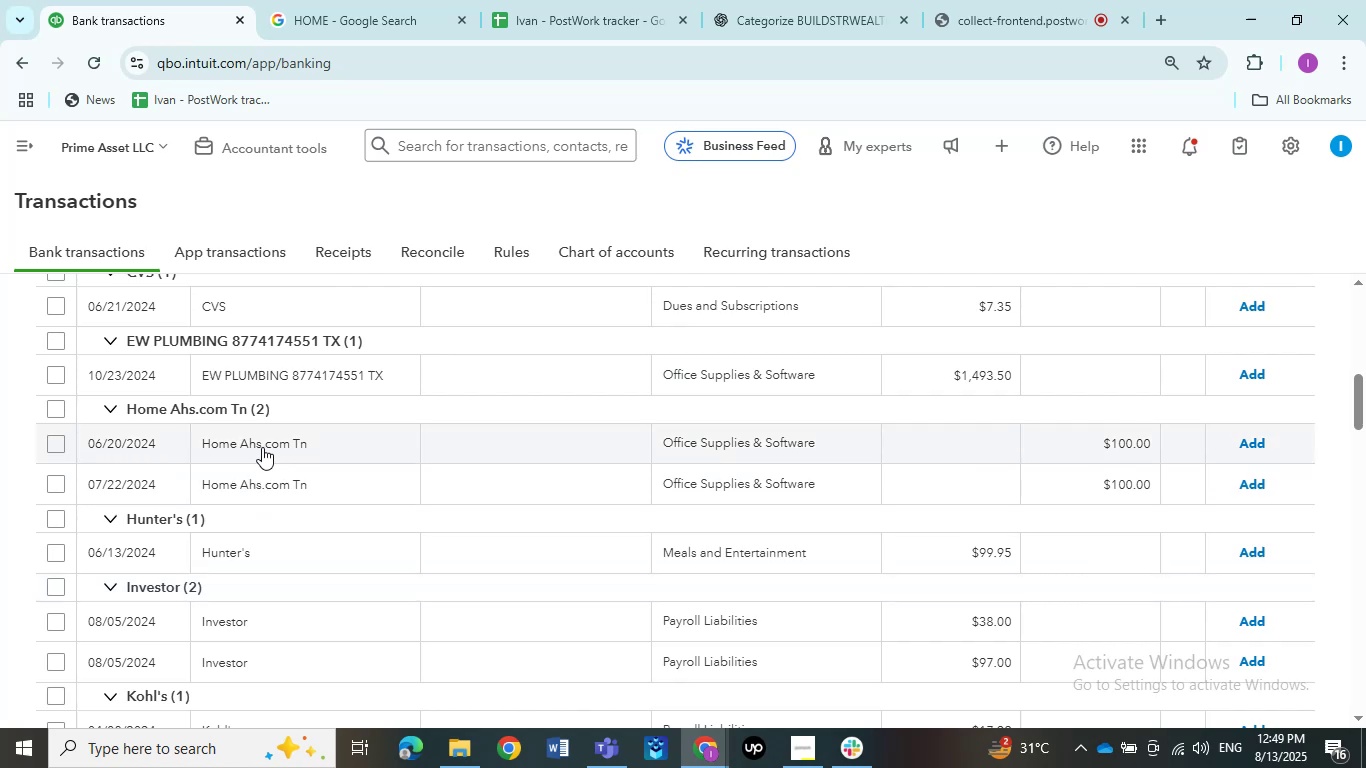 
double_click([258, 444])
 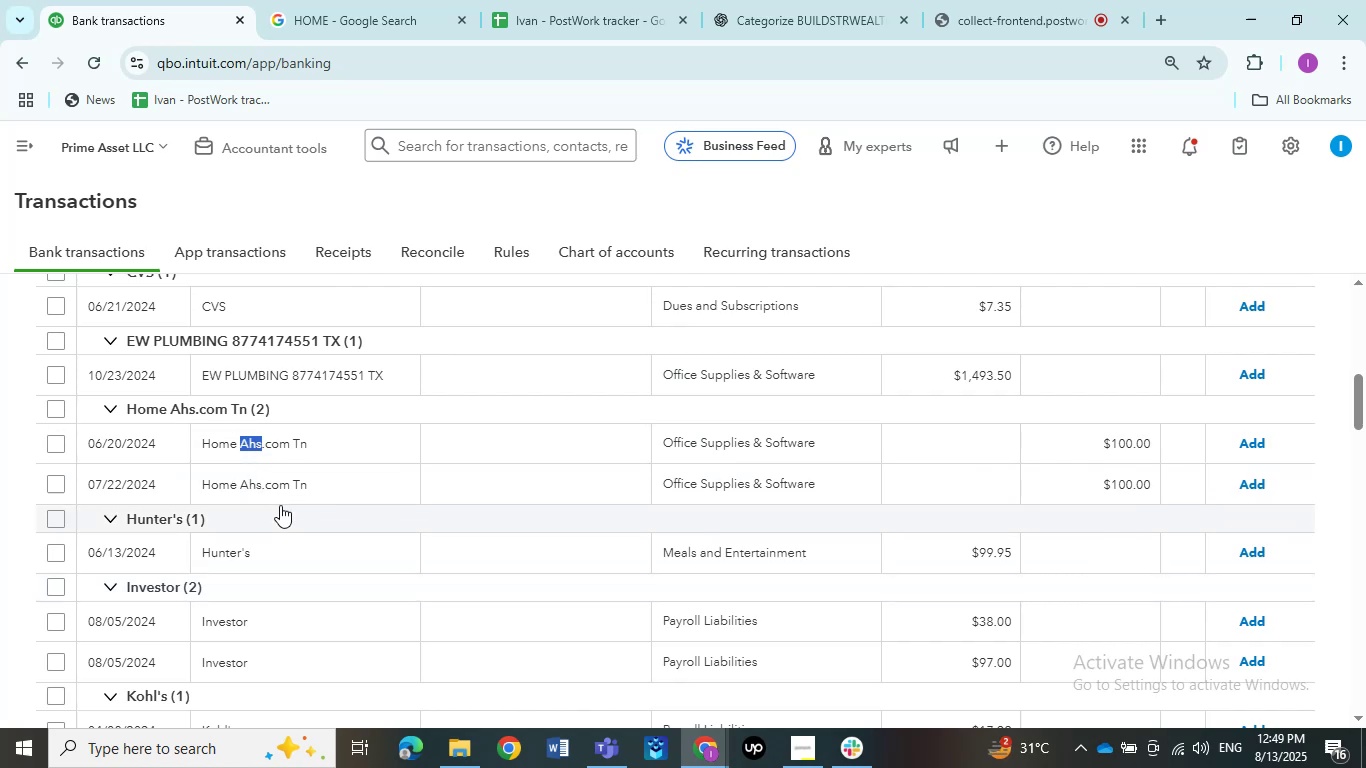 
wait(8.48)
 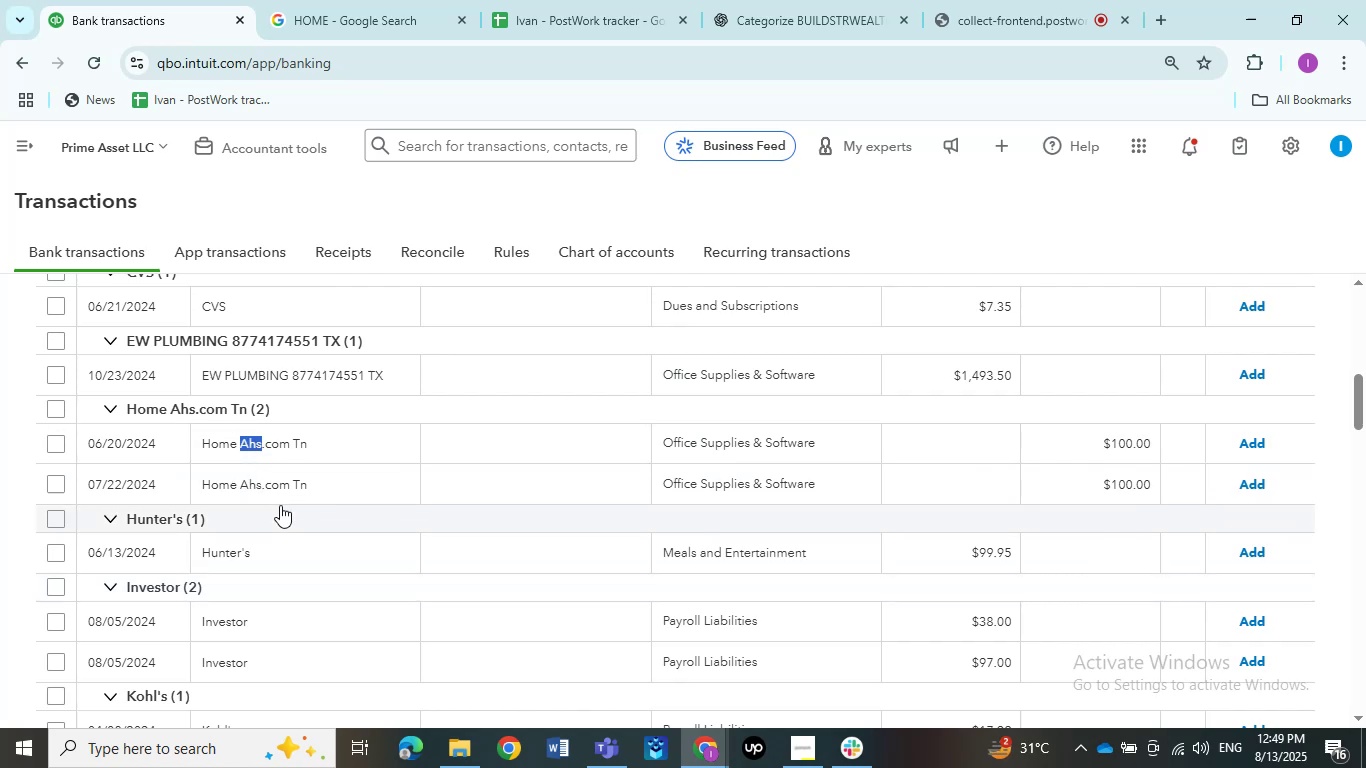 
left_click([317, 445])
 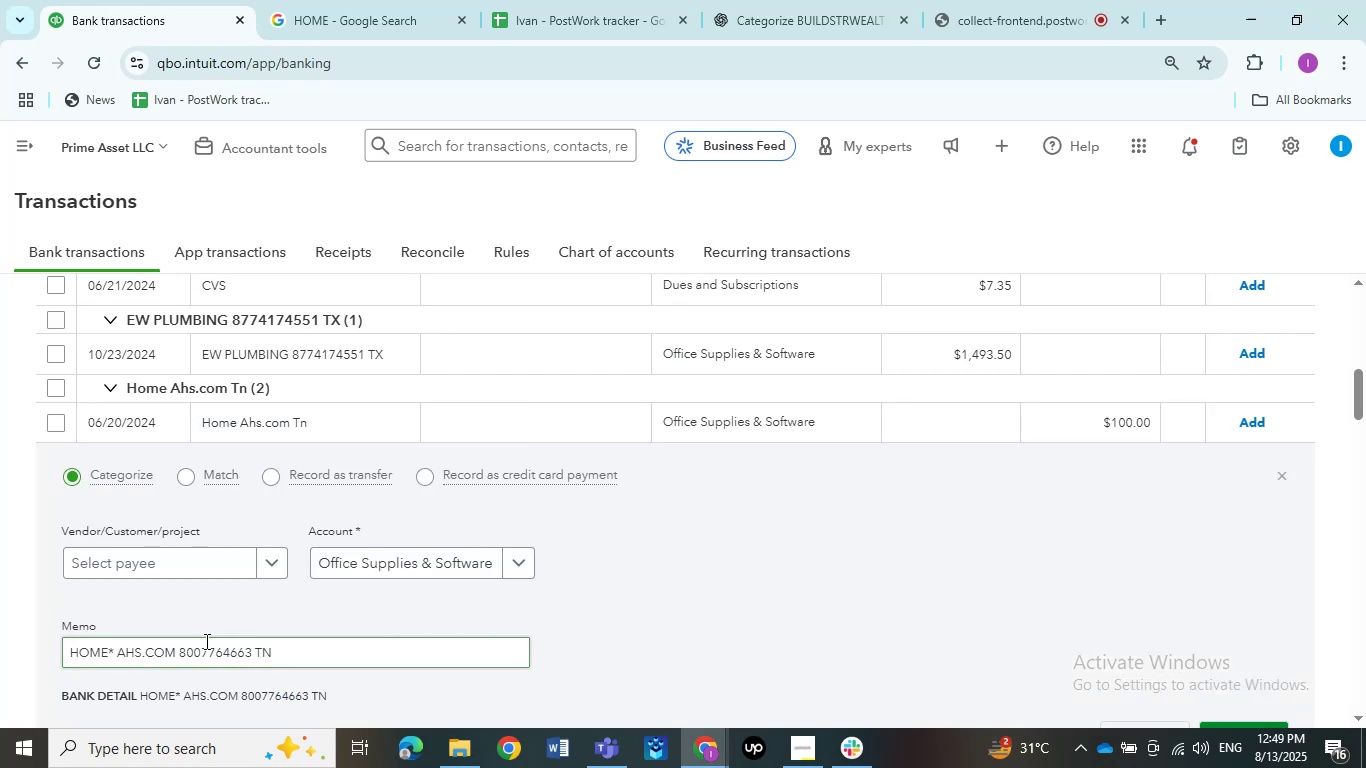 
wait(7.66)
 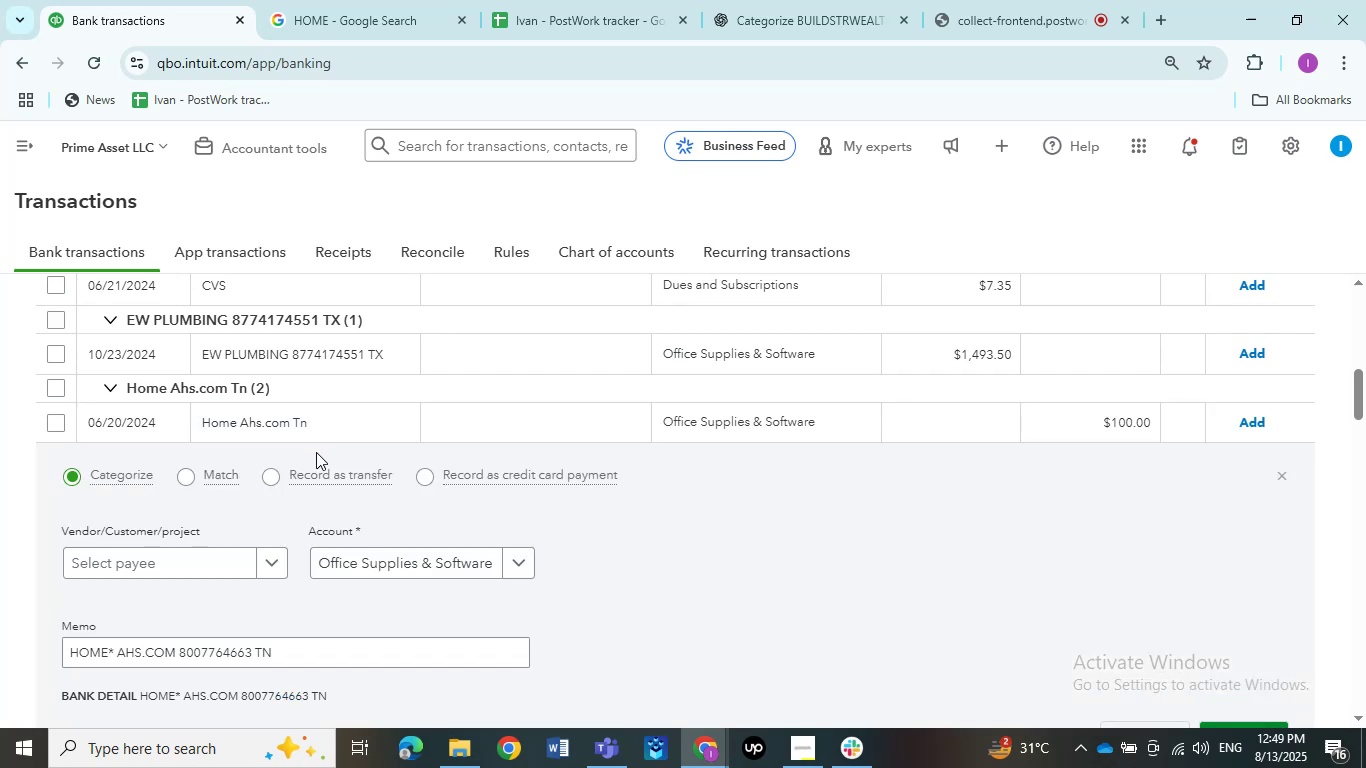 
left_click_drag(start_coordinate=[176, 654], to_coordinate=[70, 654])
 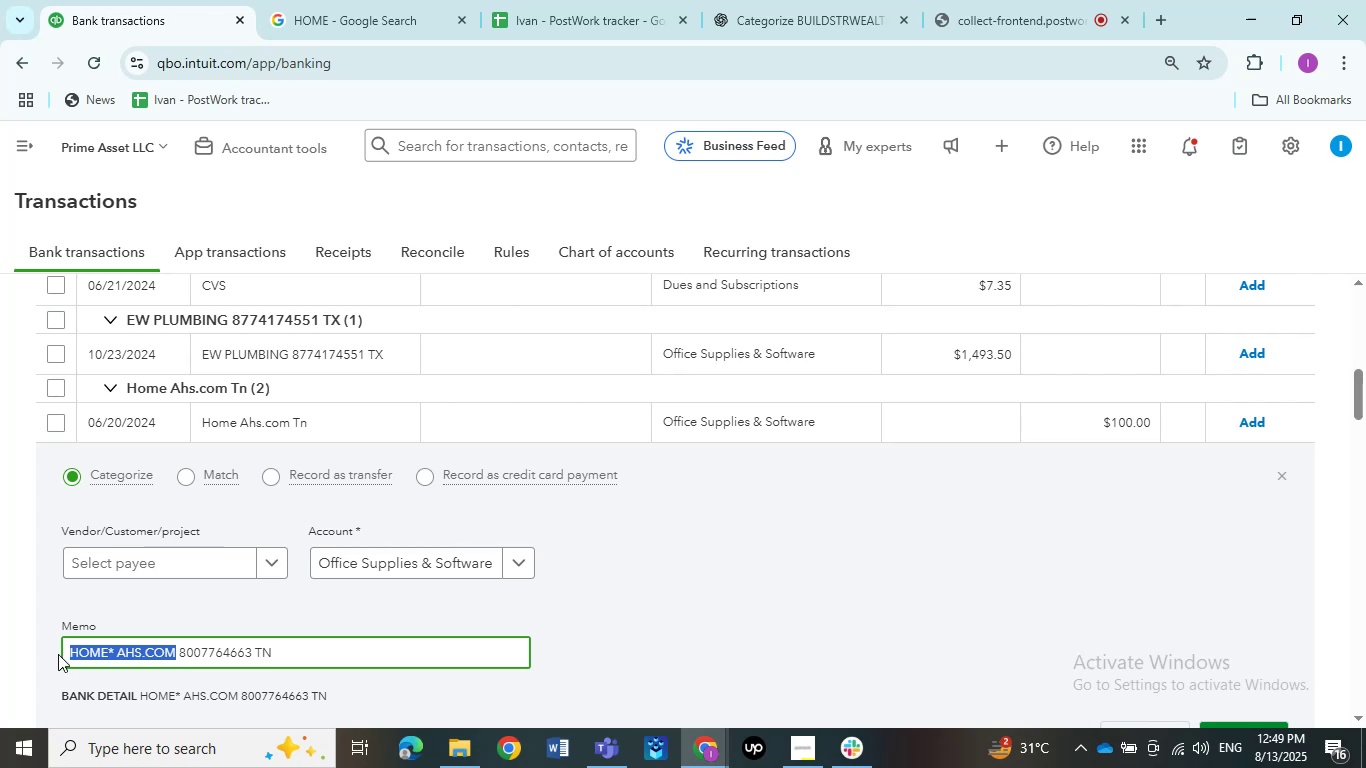 
key(Control+C)
 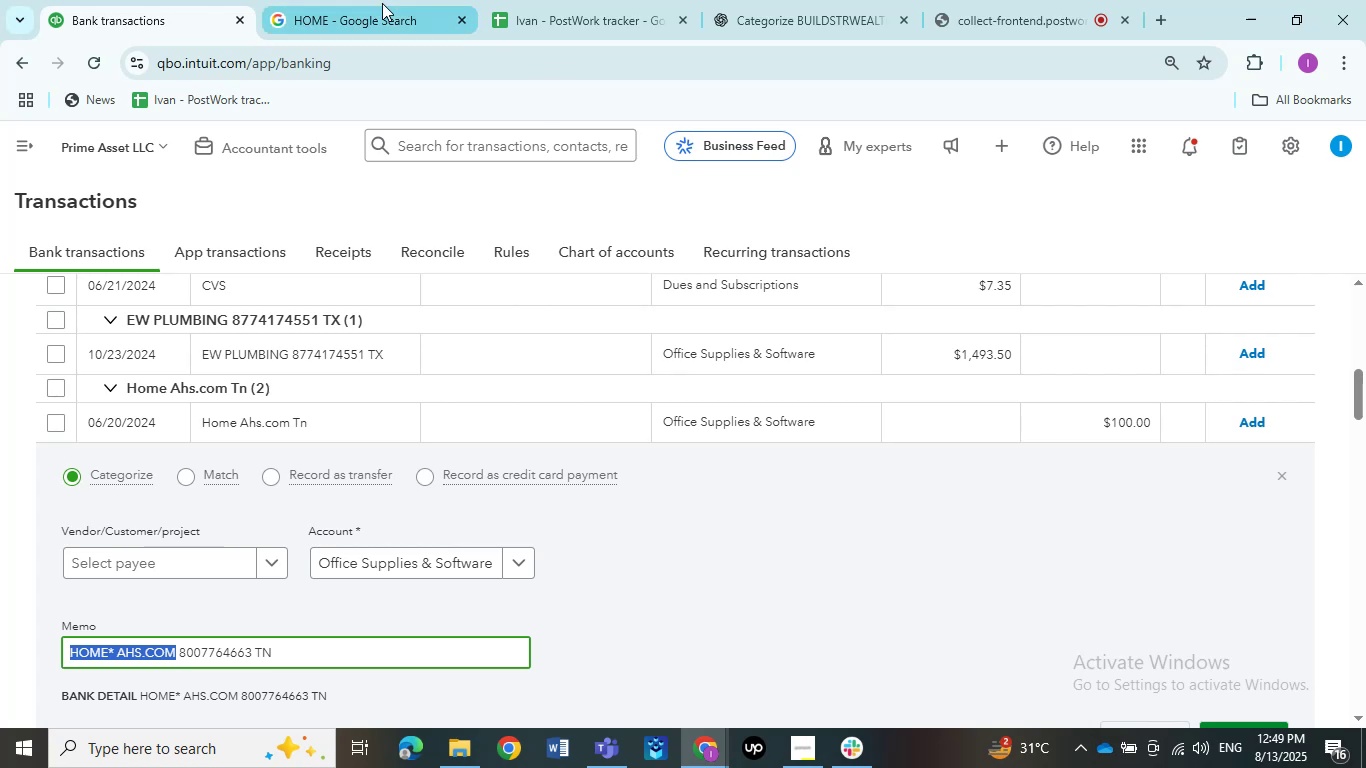 
left_click([381, 16])
 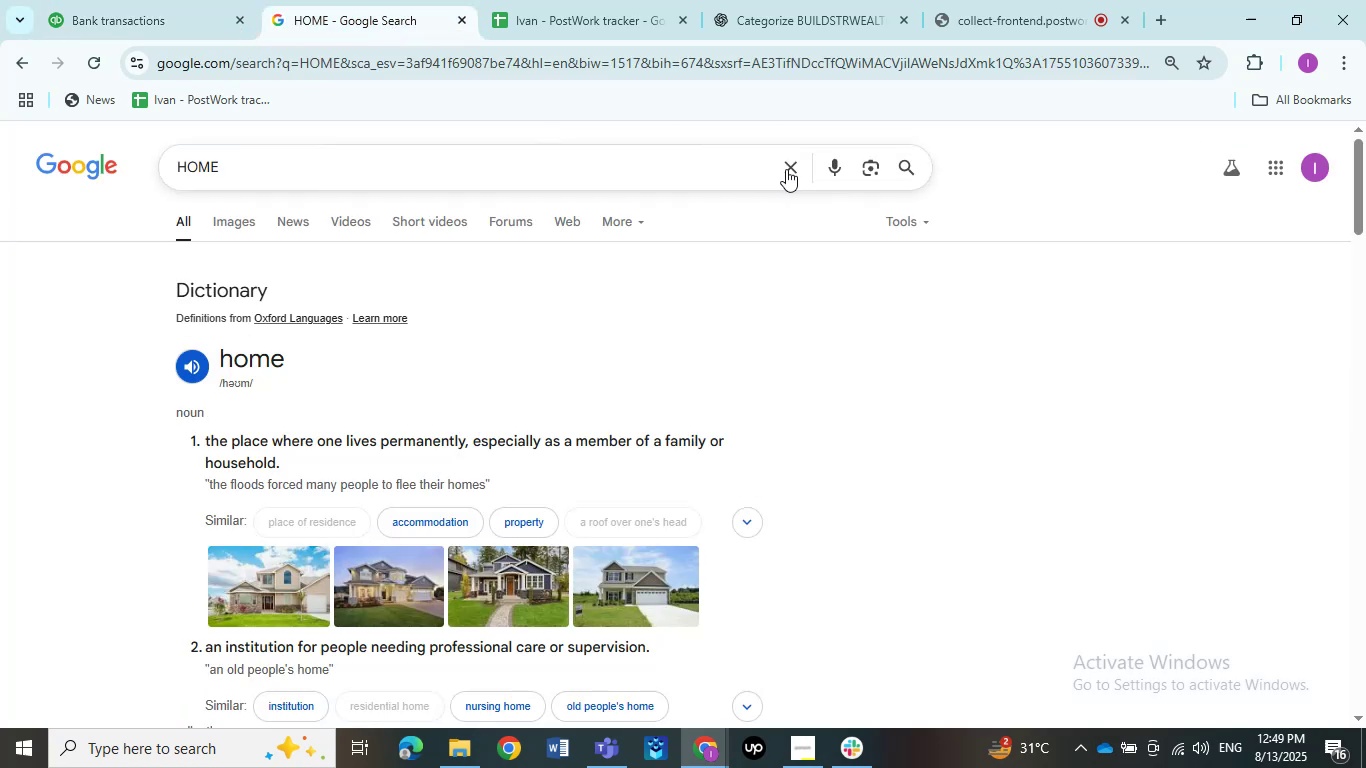 
left_click([795, 169])
 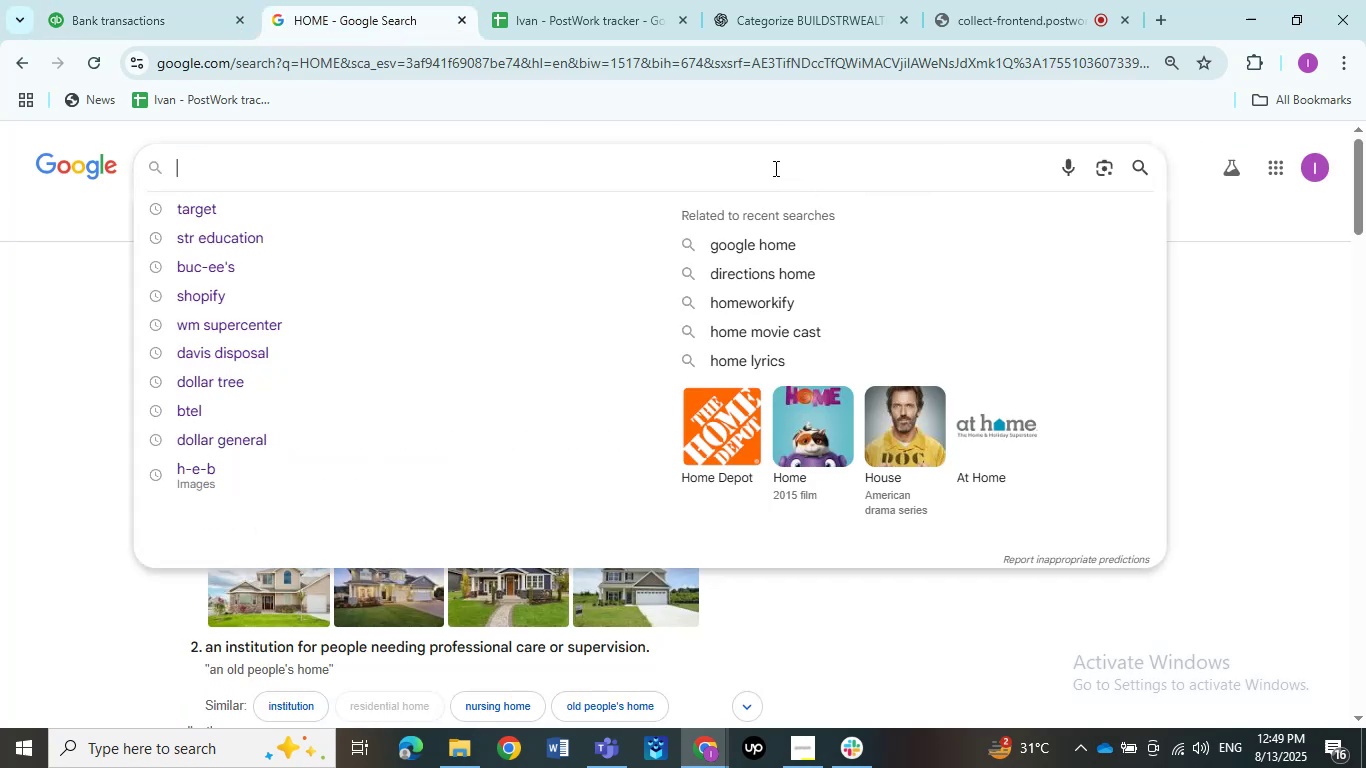 
left_click([774, 168])
 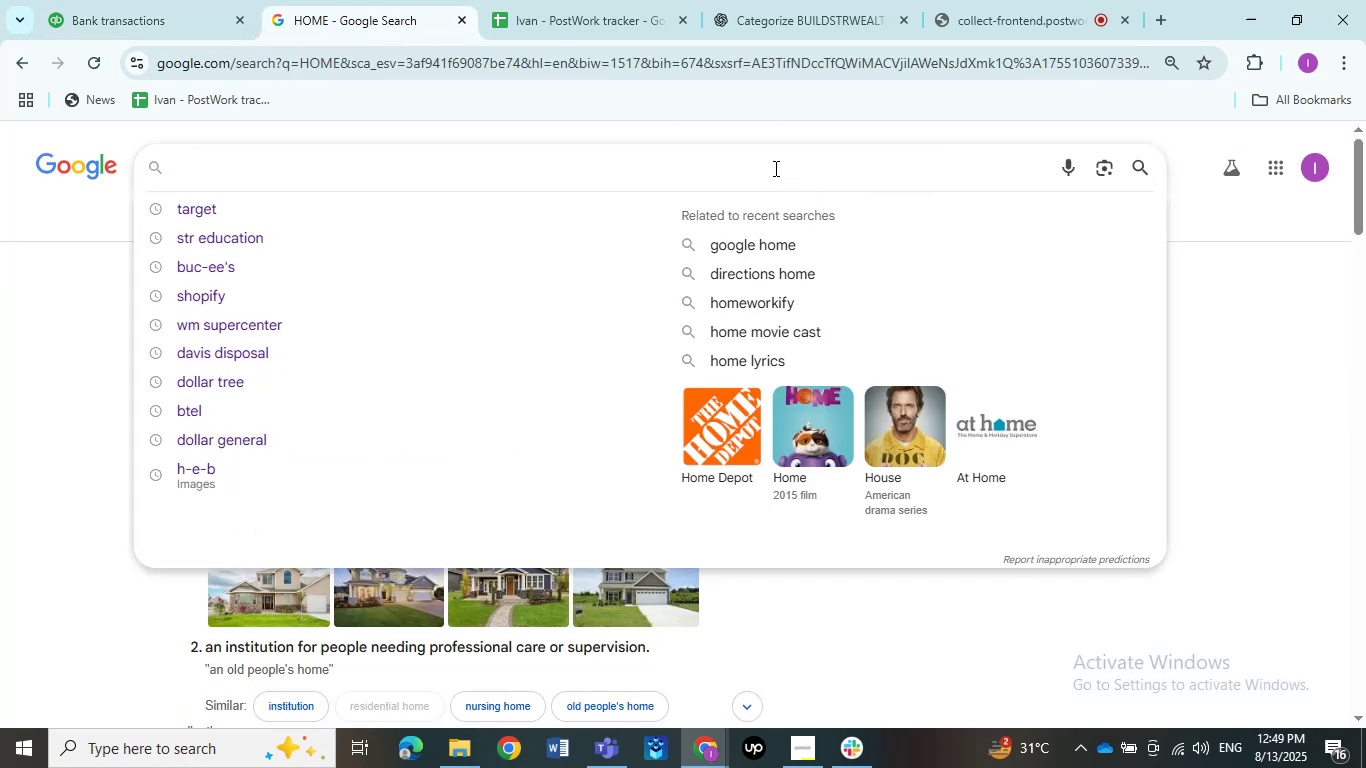 
key(Control+V)
 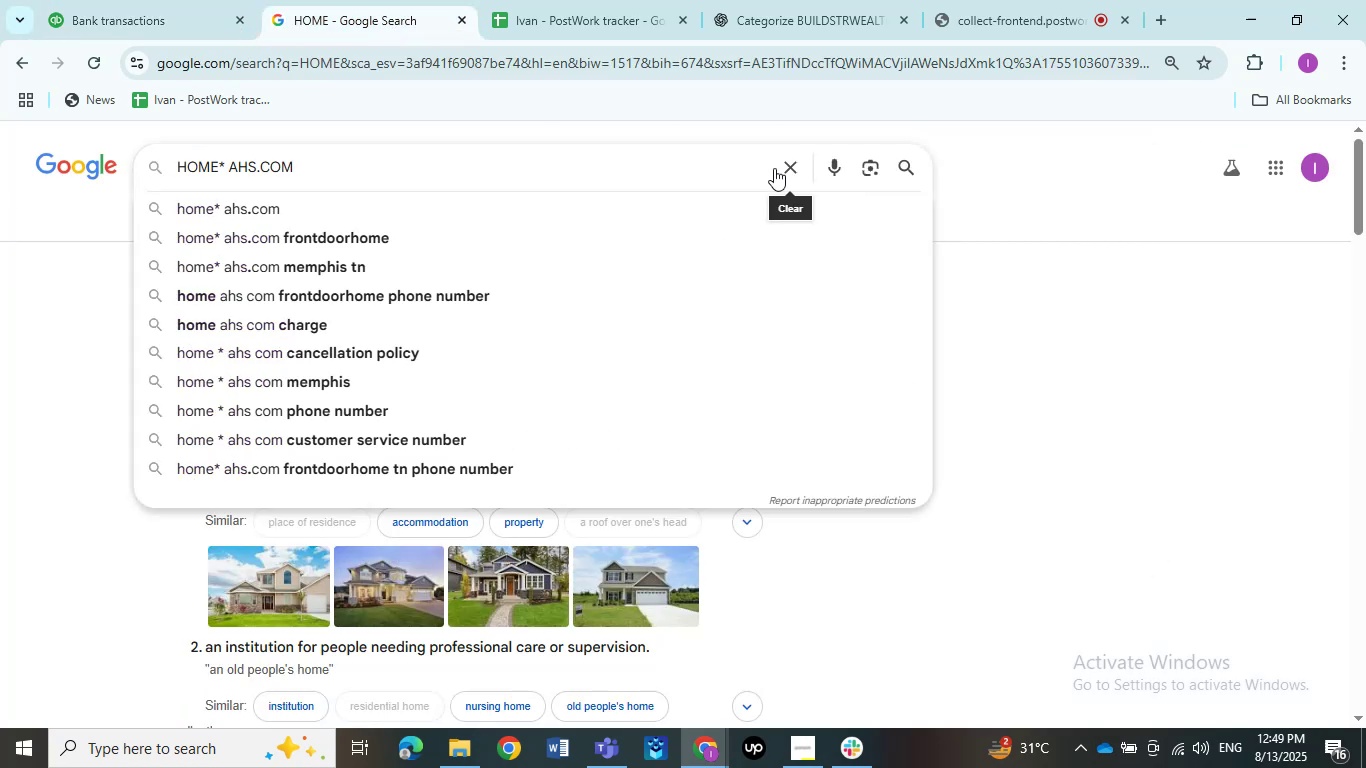 
key(NumpadEnter)
 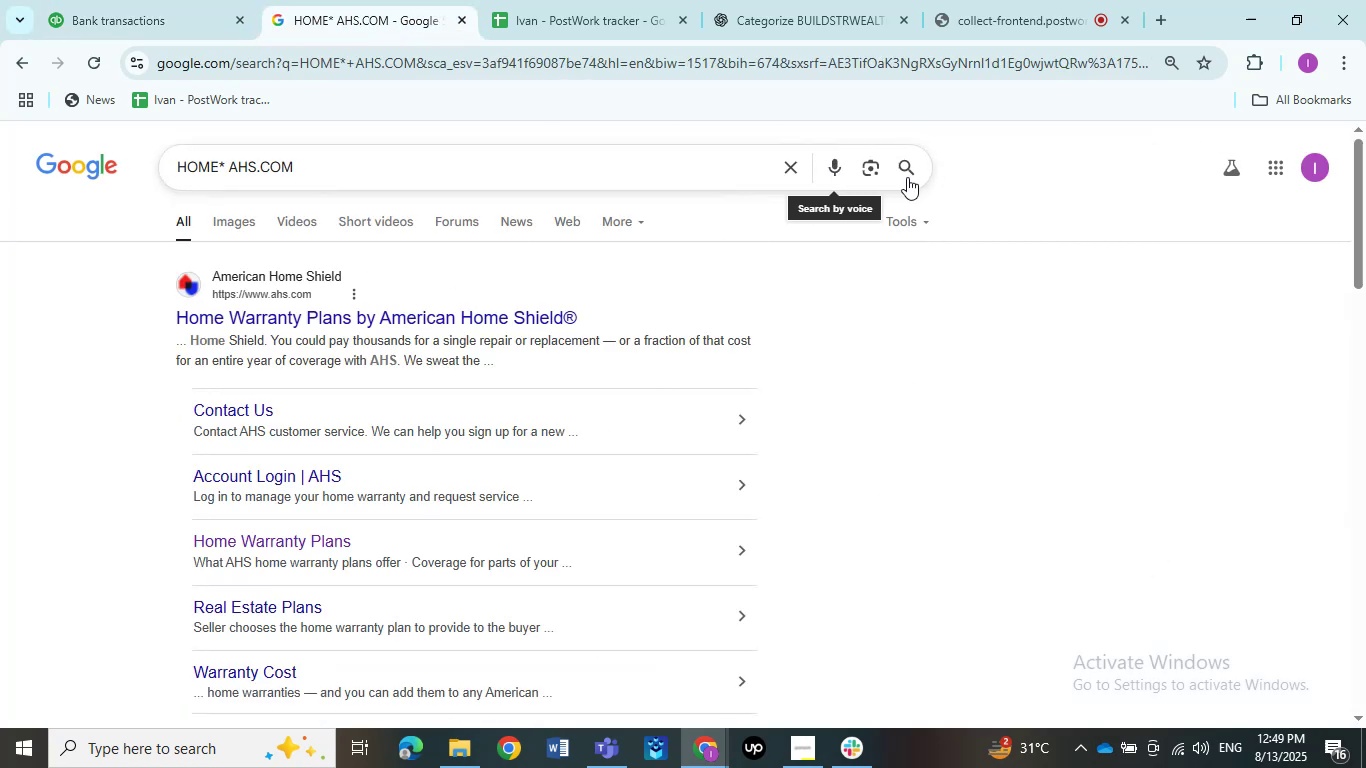 
left_click([903, 171])
 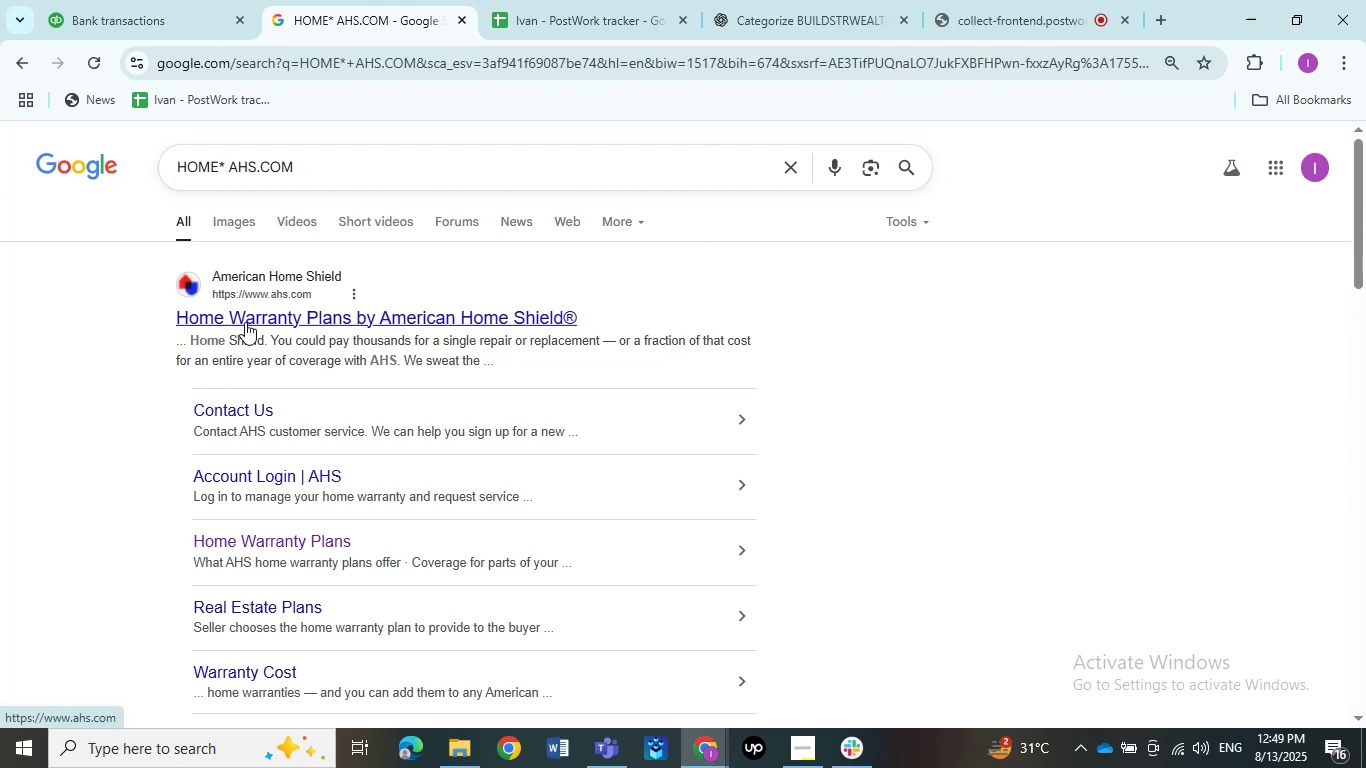 
wait(12.84)
 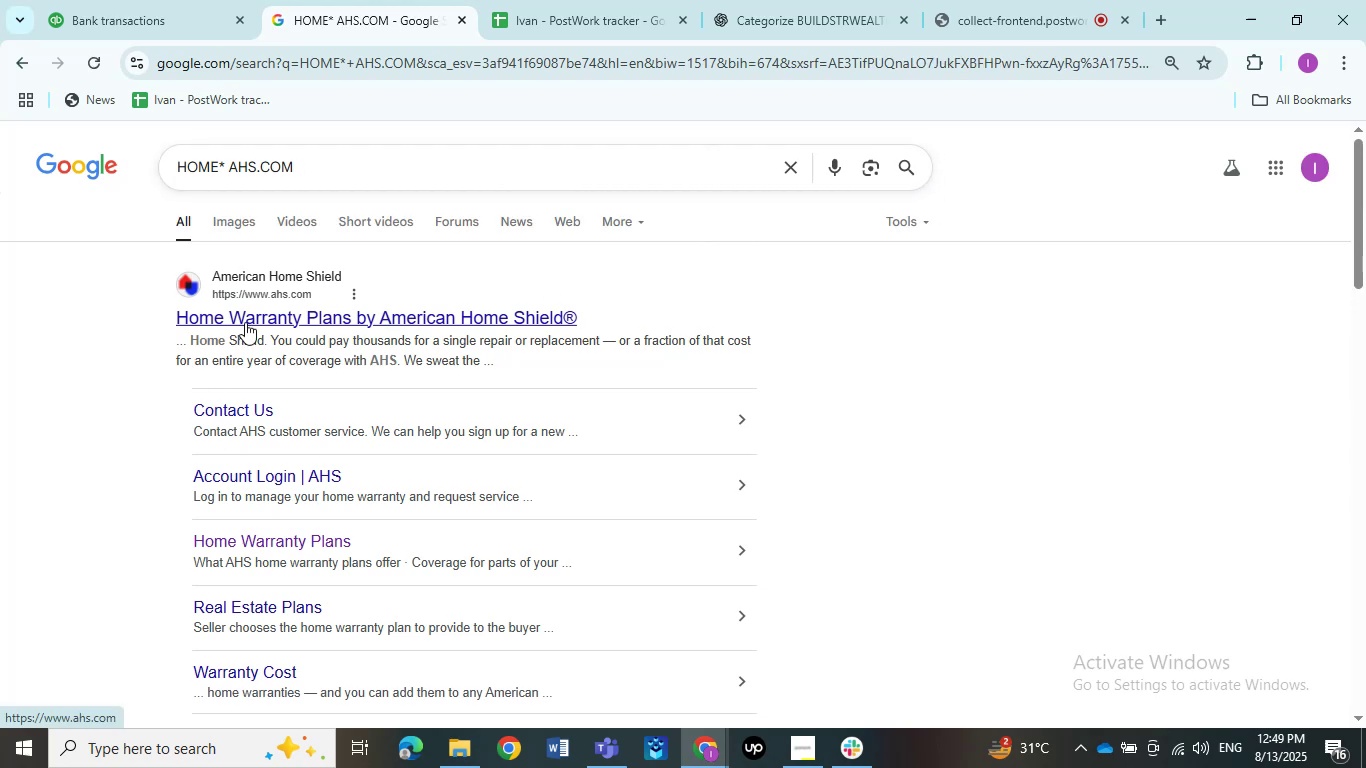 
left_click([103, 64])
 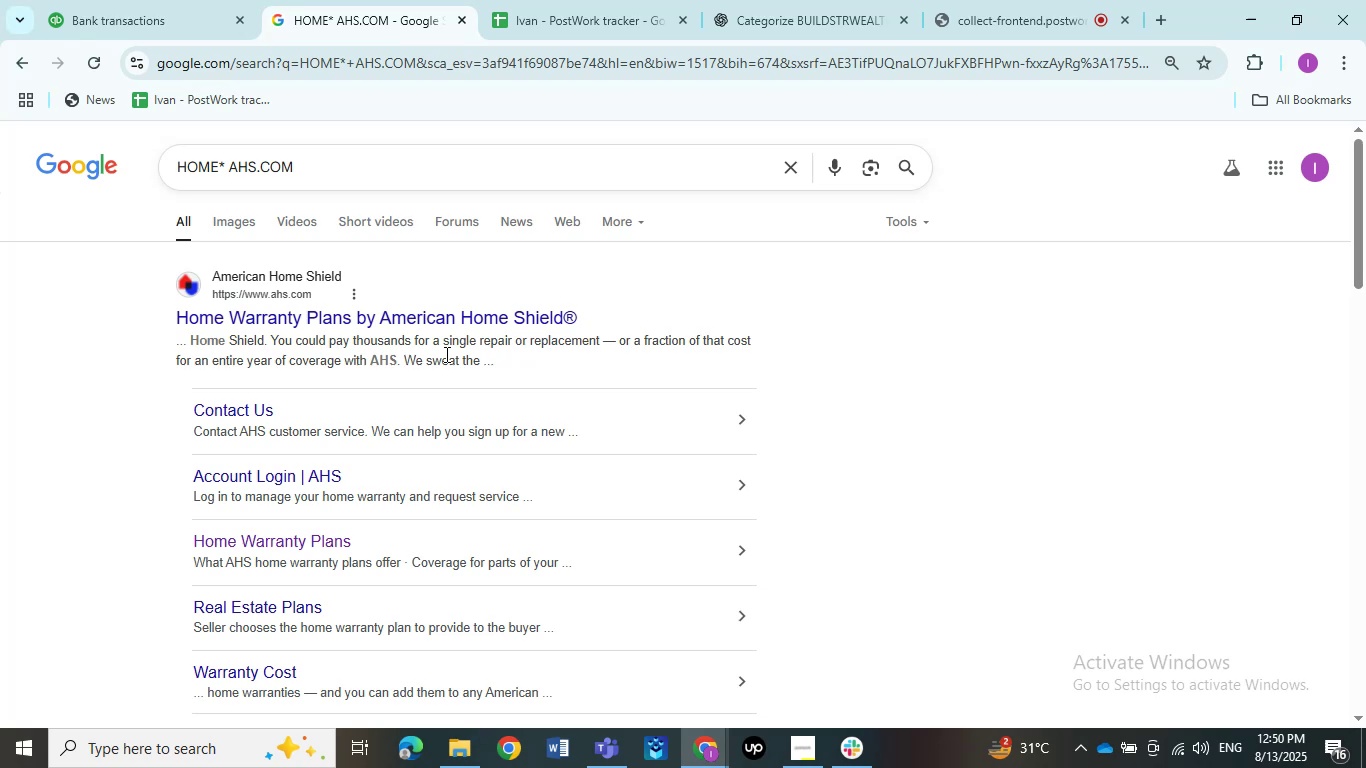 
wait(19.18)
 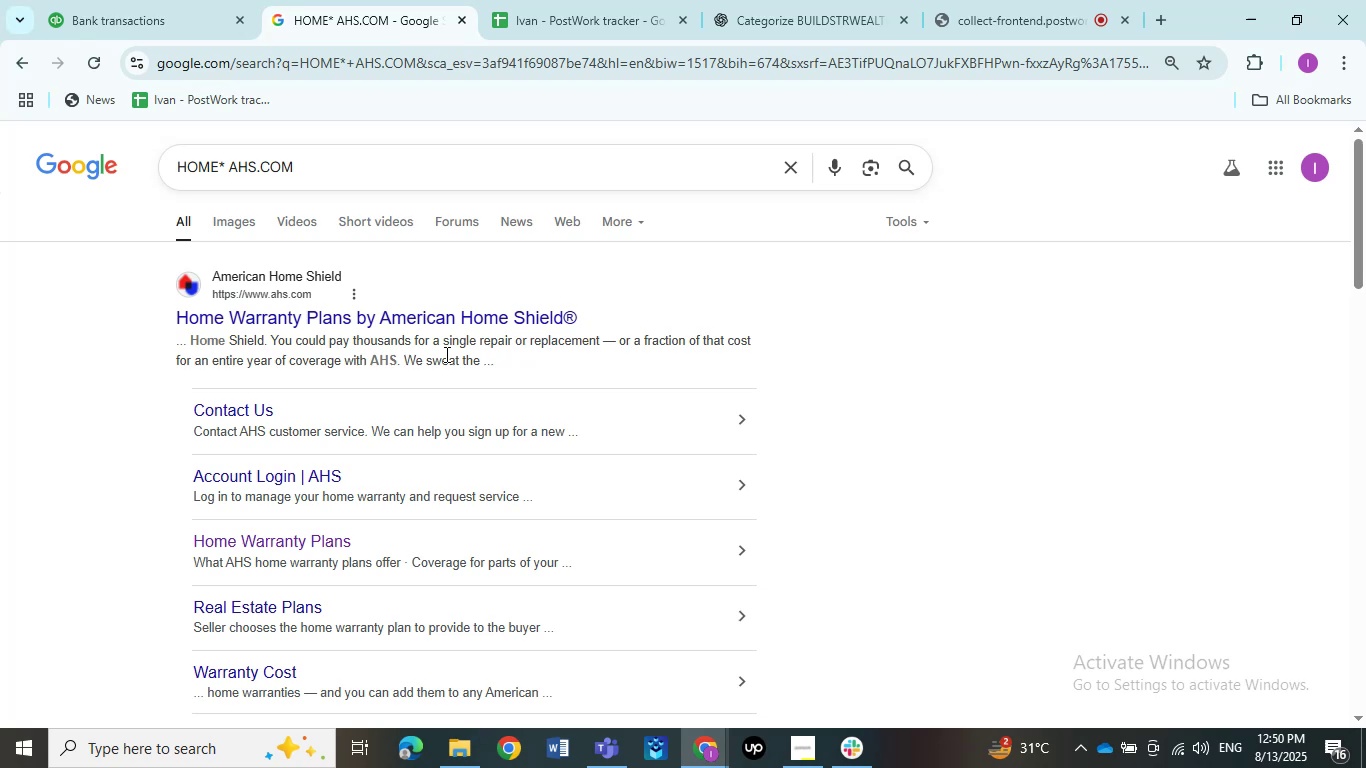 
scroll: coordinate [445, 354], scroll_direction: down, amount: 1.0
 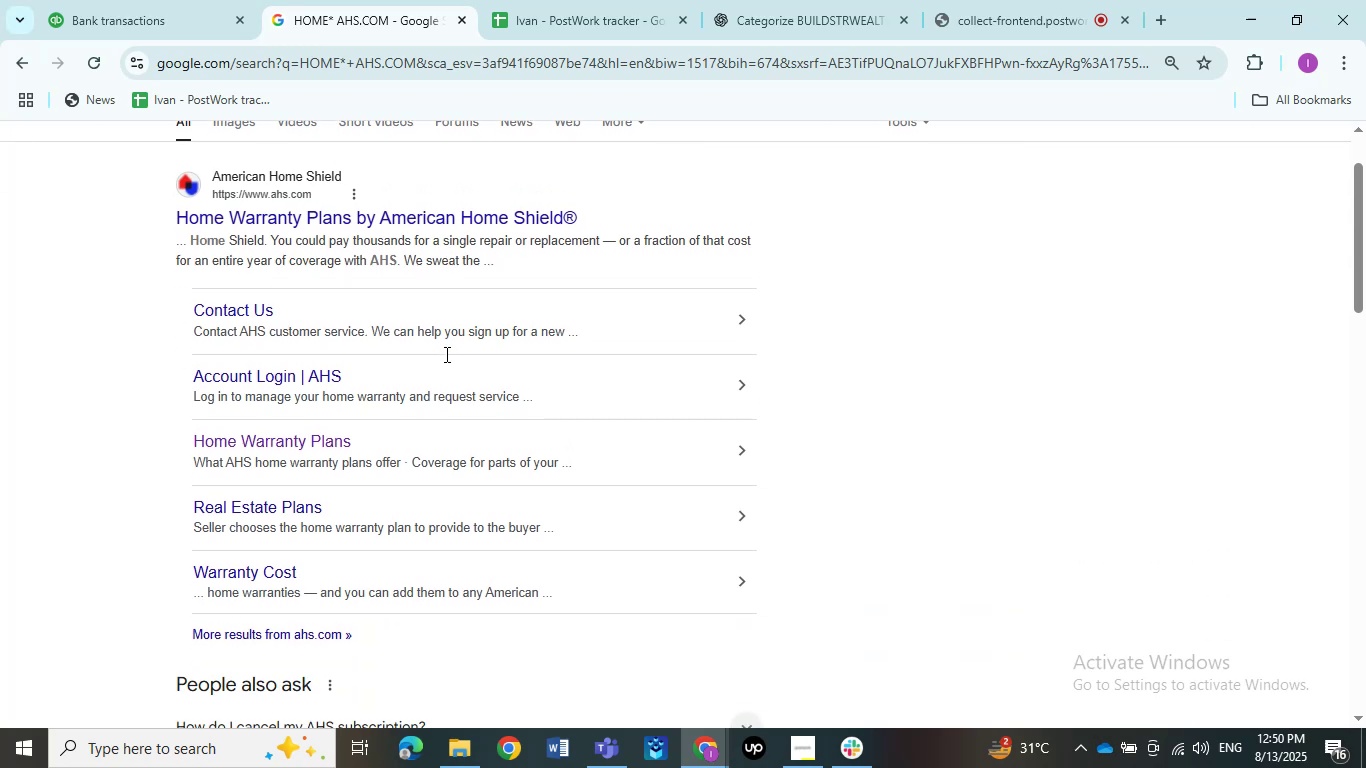 
scroll: coordinate [445, 354], scroll_direction: up, amount: 1.0
 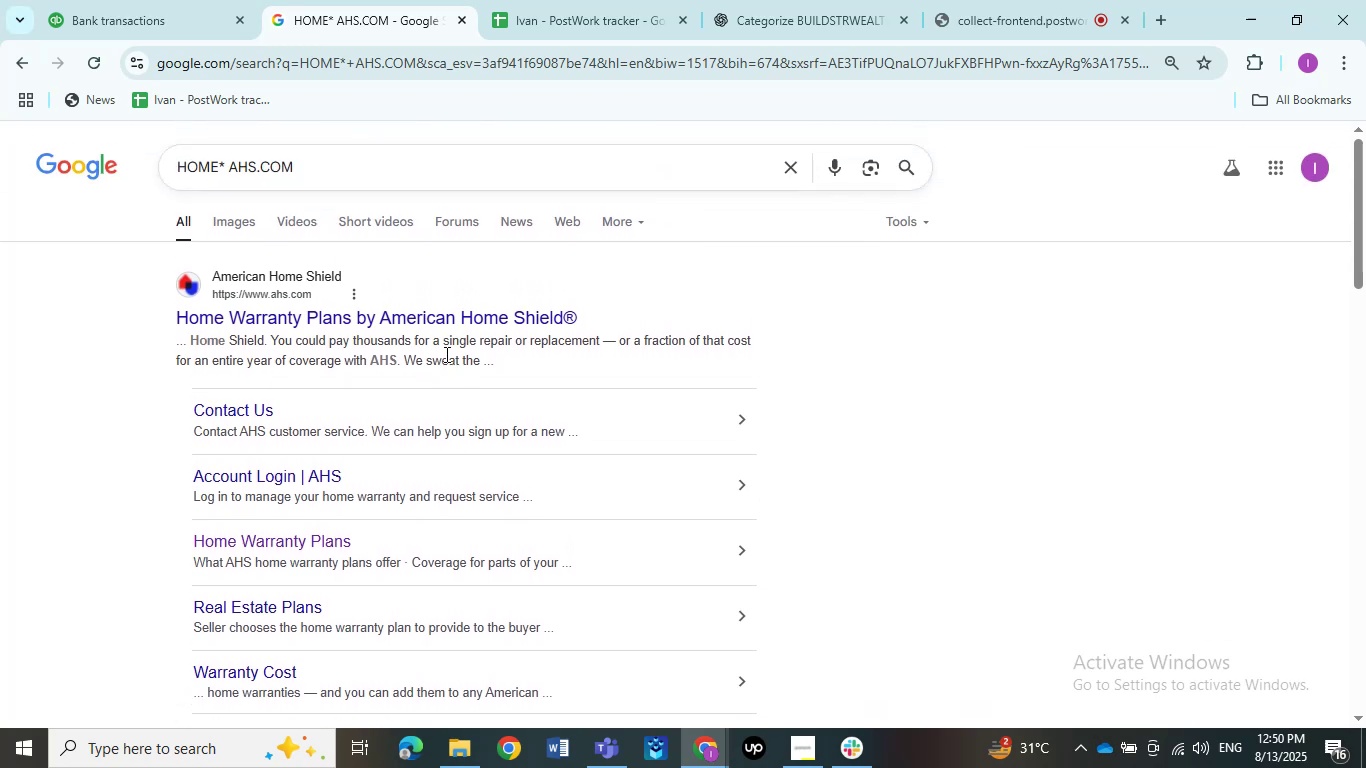 
scroll: coordinate [445, 354], scroll_direction: down, amount: 1.0
 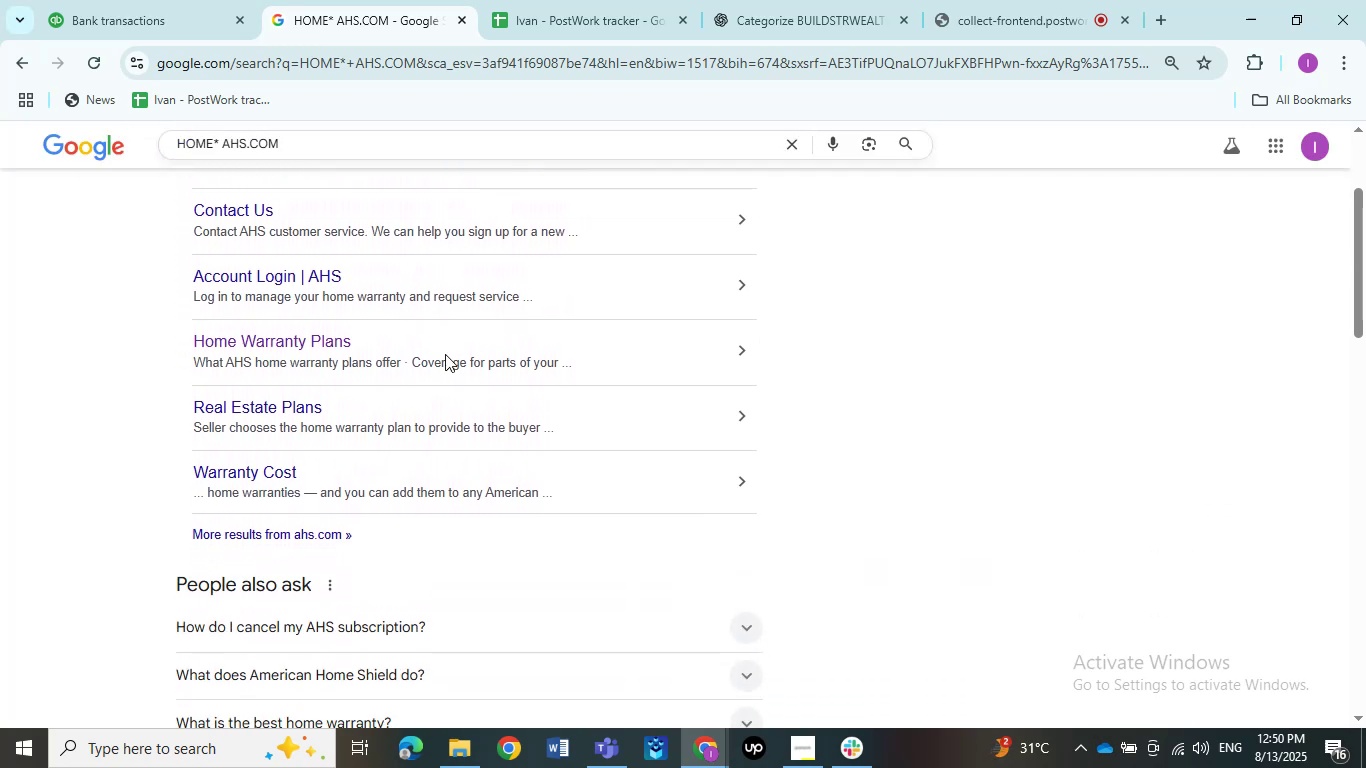 
scroll: coordinate [445, 354], scroll_direction: up, amount: 1.0
 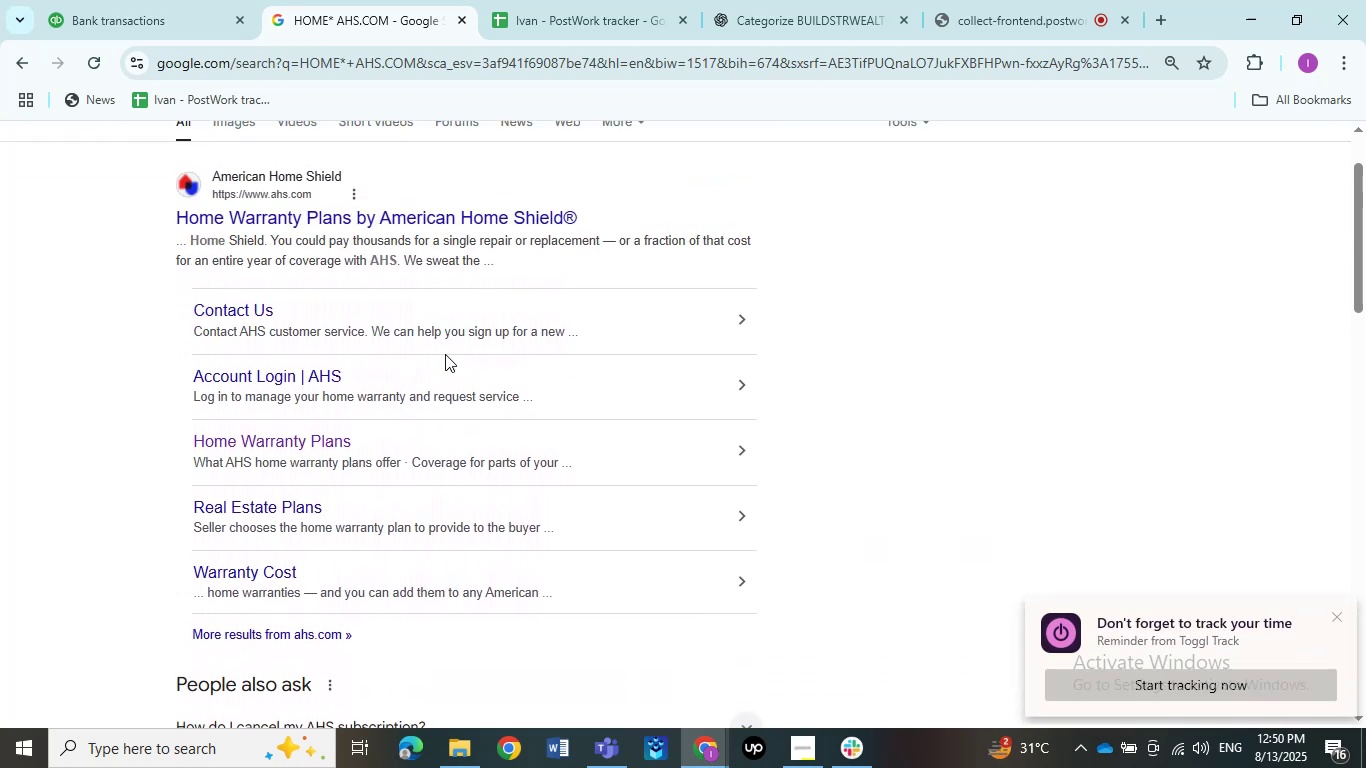 
scroll: coordinate [445, 354], scroll_direction: none, amount: 0.0
 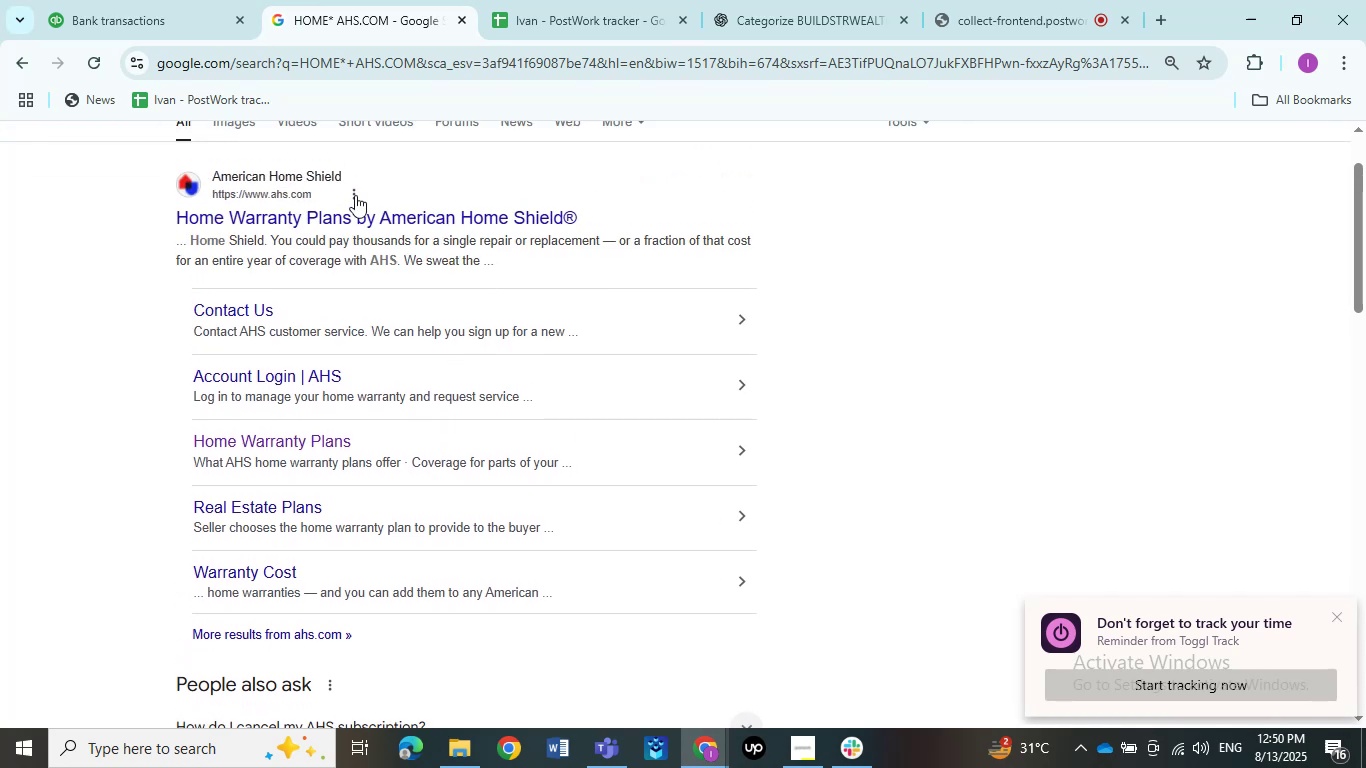 
wait(11.1)
 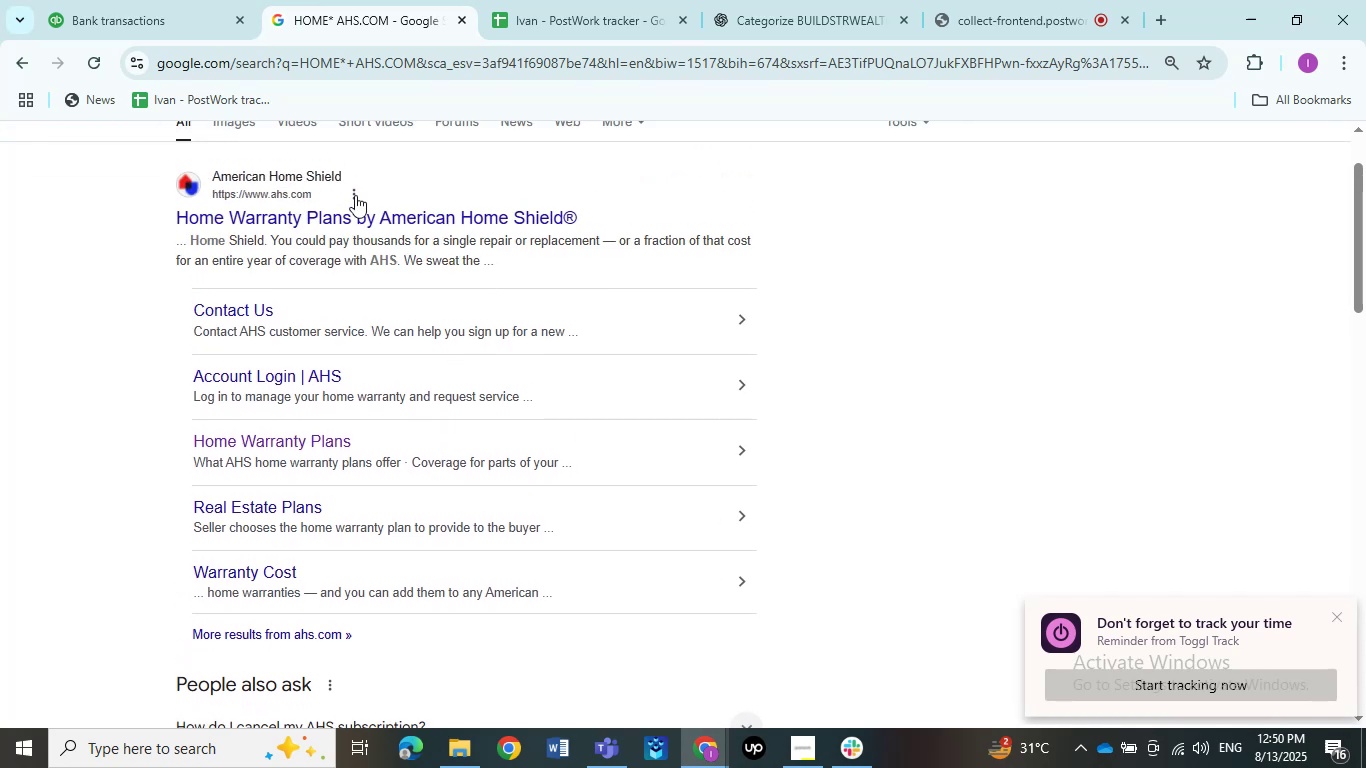 
left_click([163, 0])
 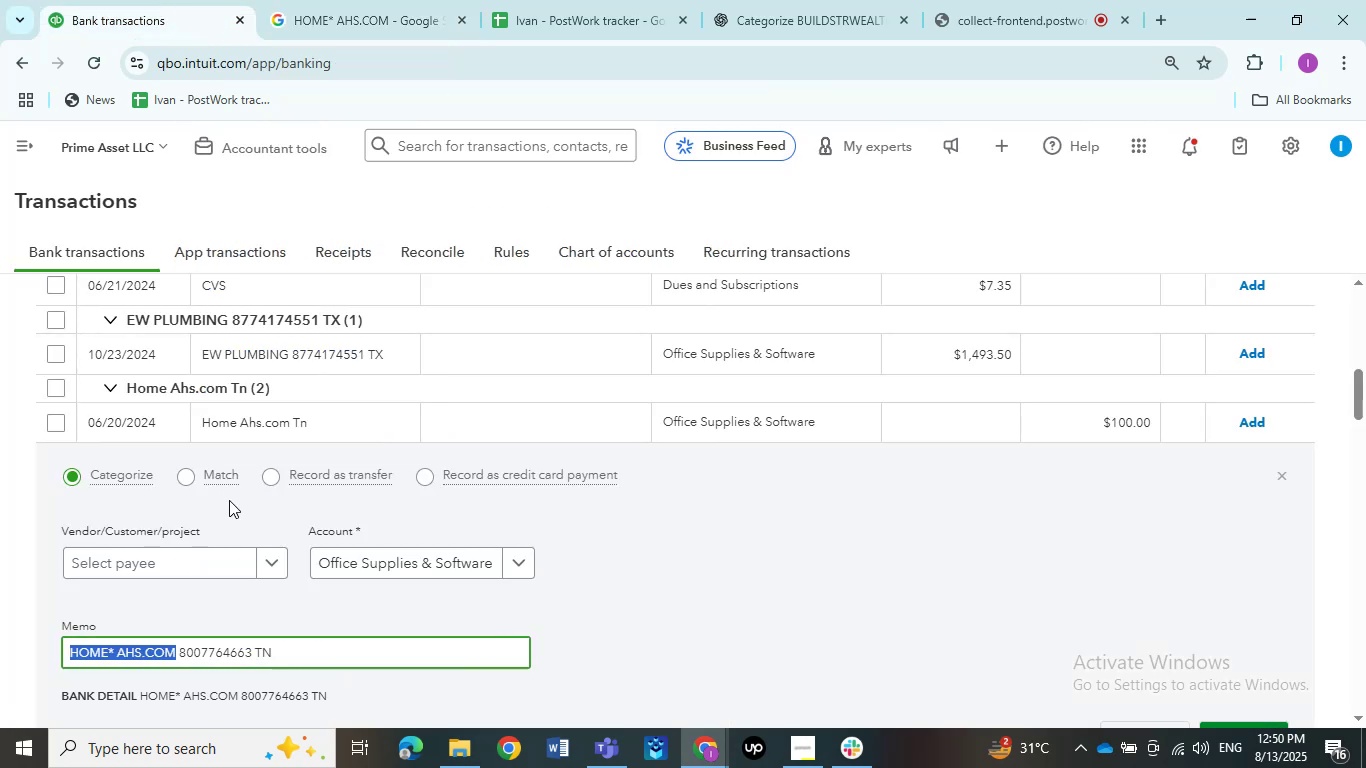 
mouse_move([370, 12])
 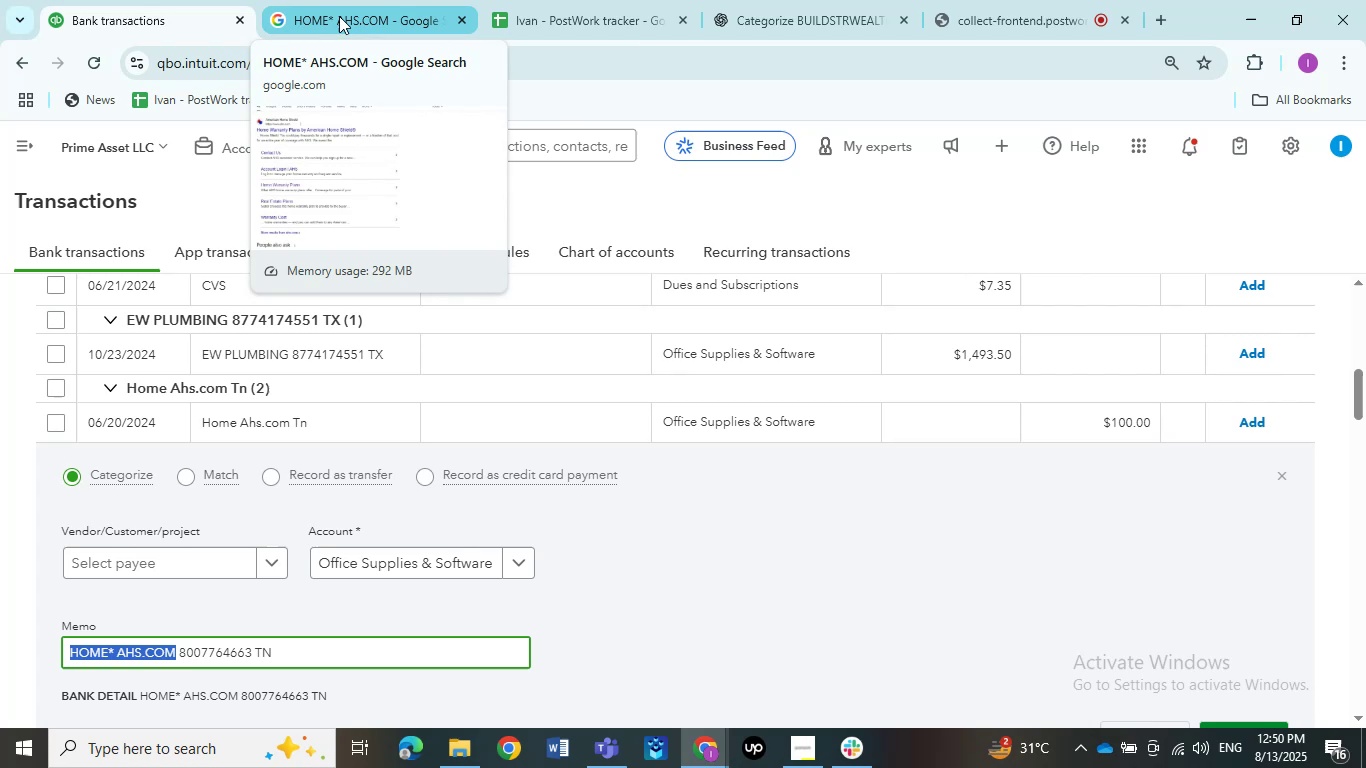 
left_click([339, 16])
 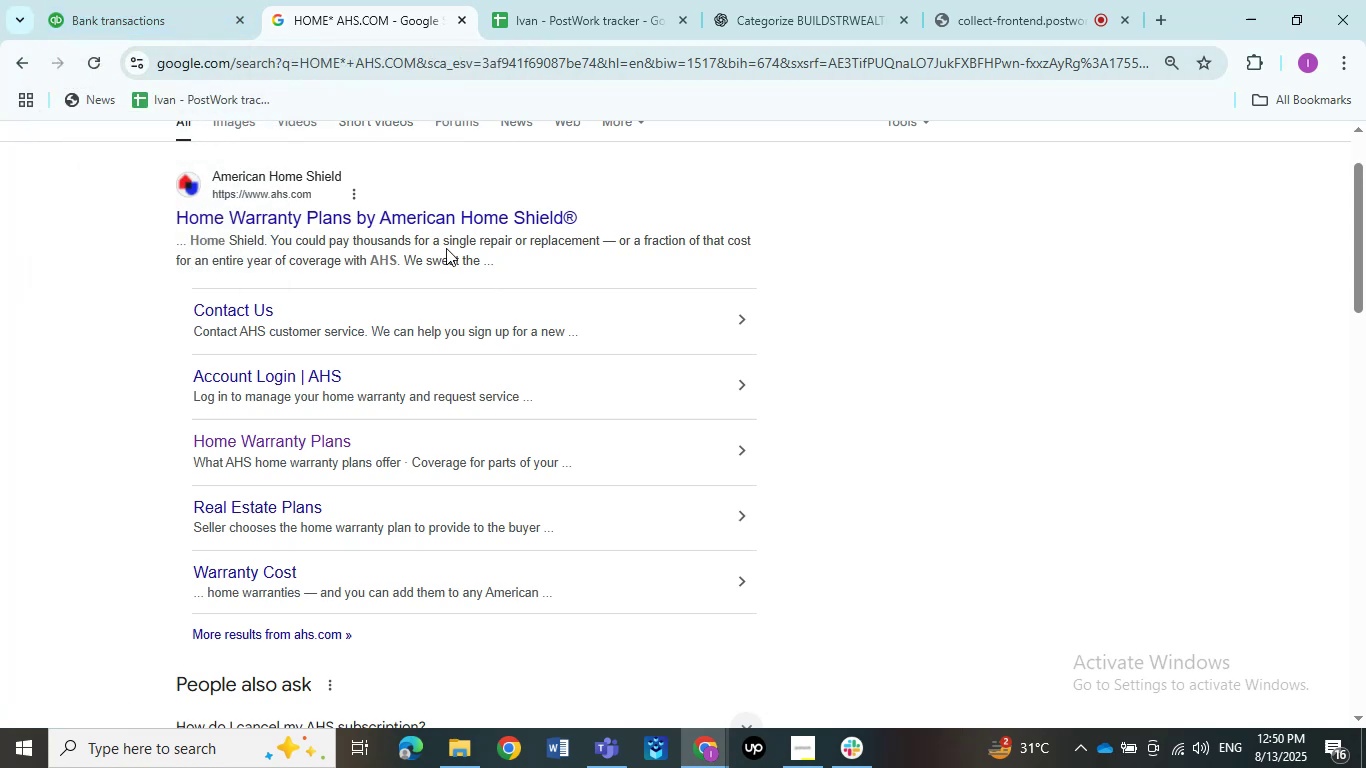 
wait(18.95)
 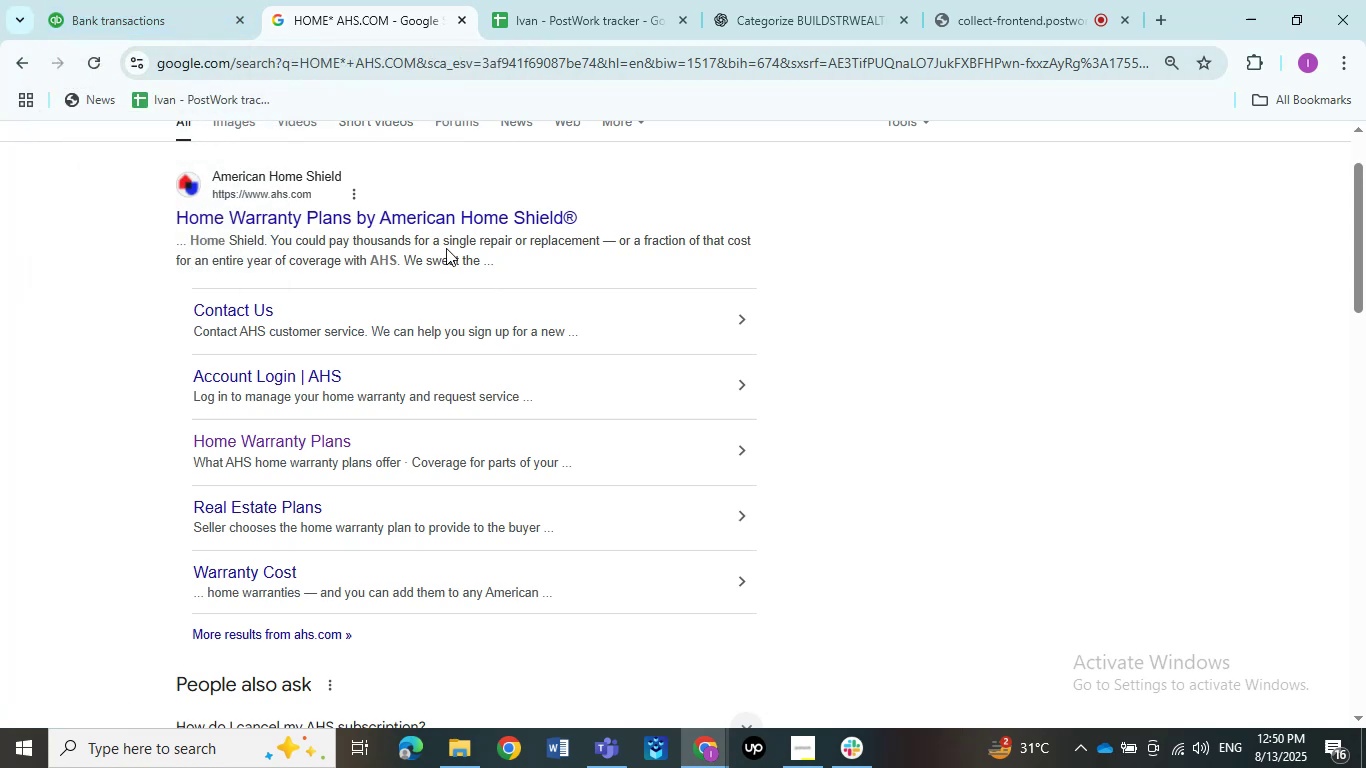 
left_click([142, 20])
 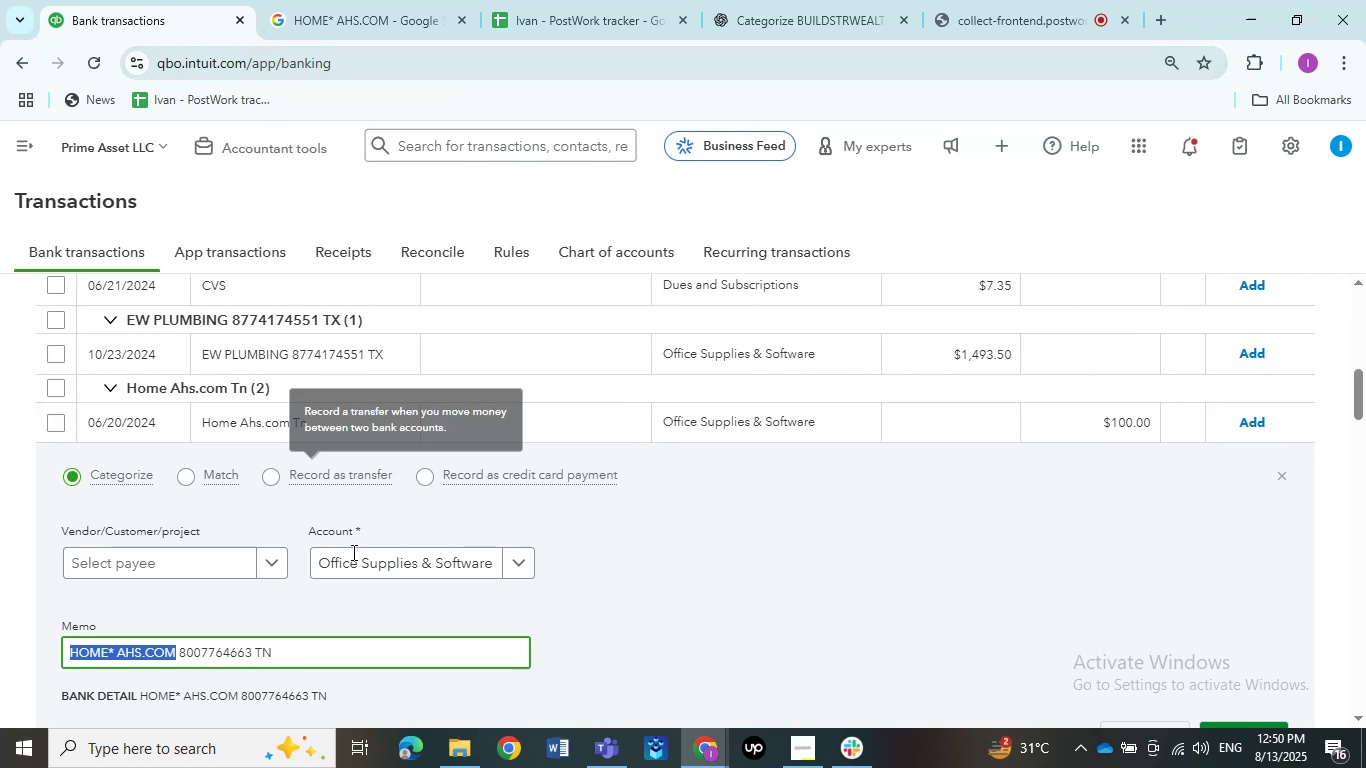 
scroll: coordinate [349, 596], scroll_direction: down, amount: 1.0
 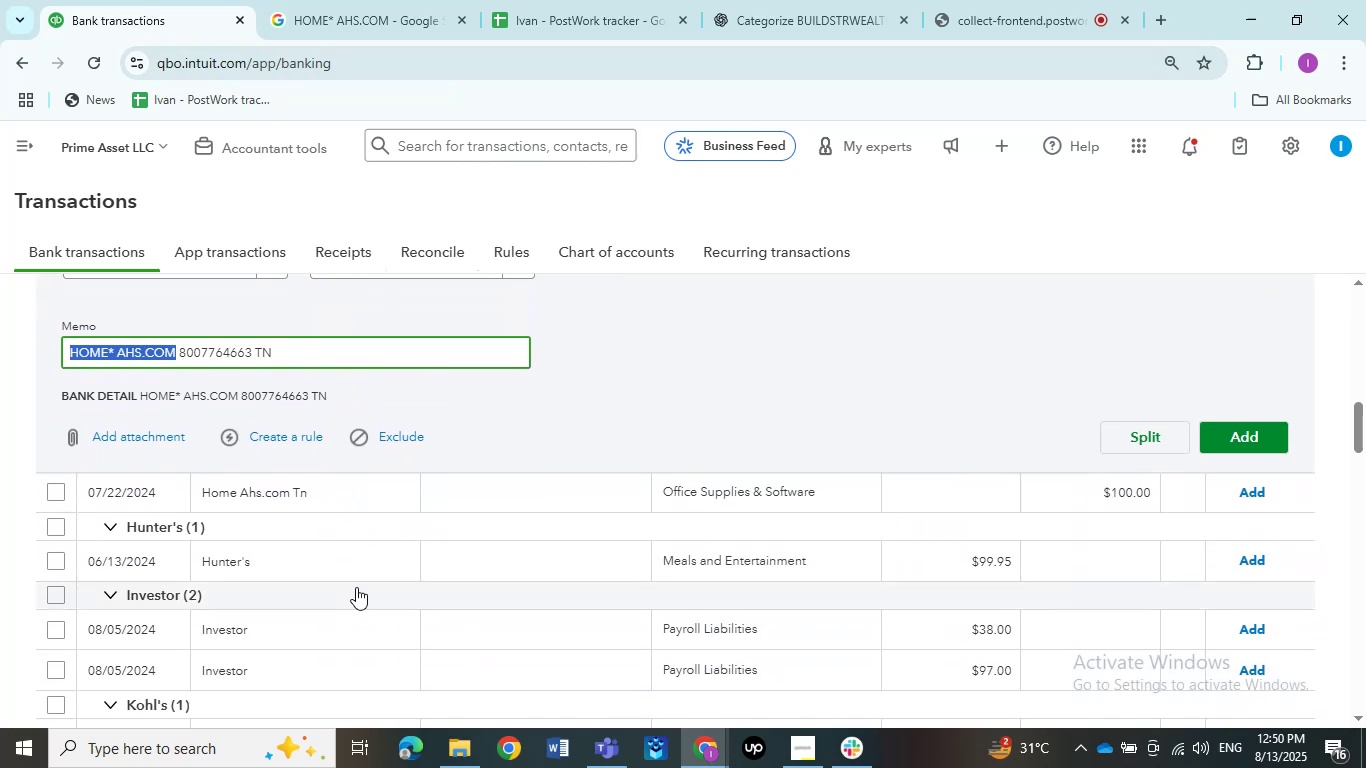 
scroll: coordinate [355, 586], scroll_direction: up, amount: 1.0
 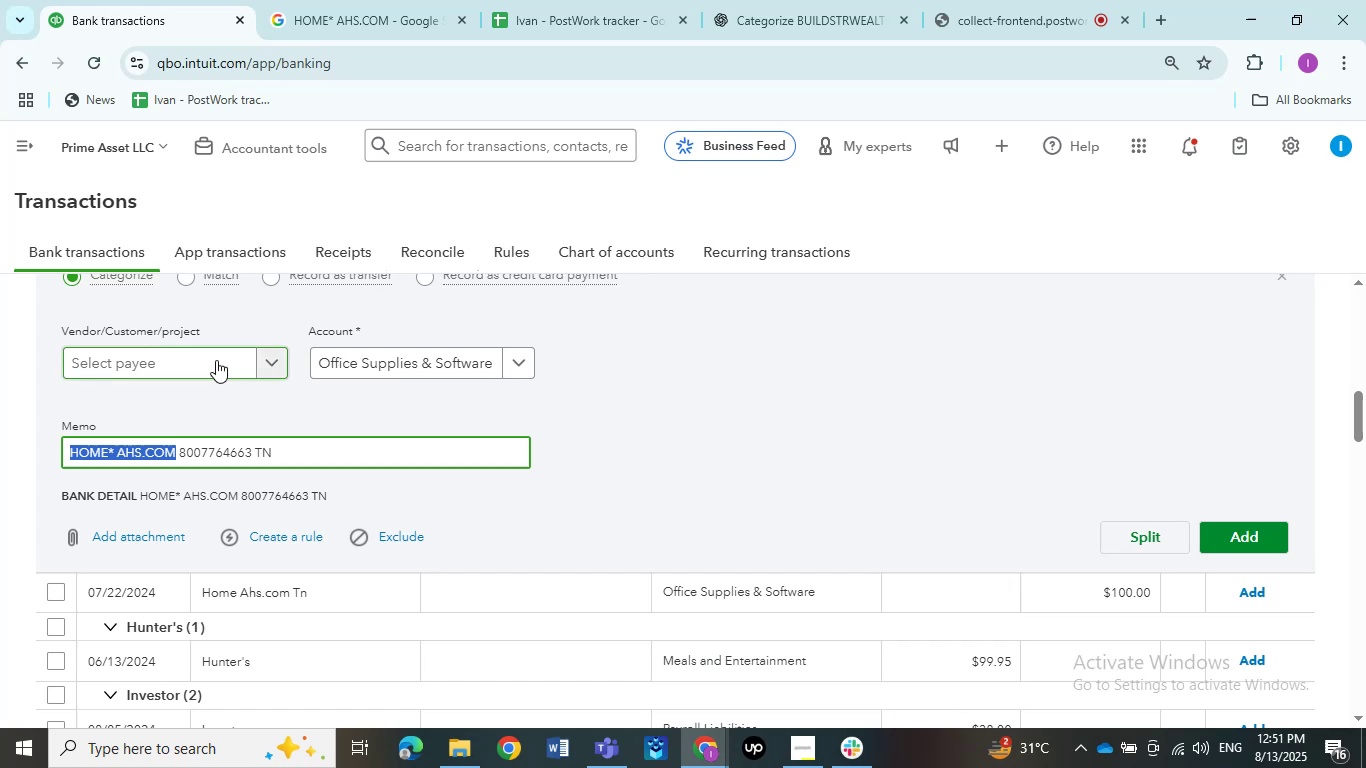 
wait(15.46)
 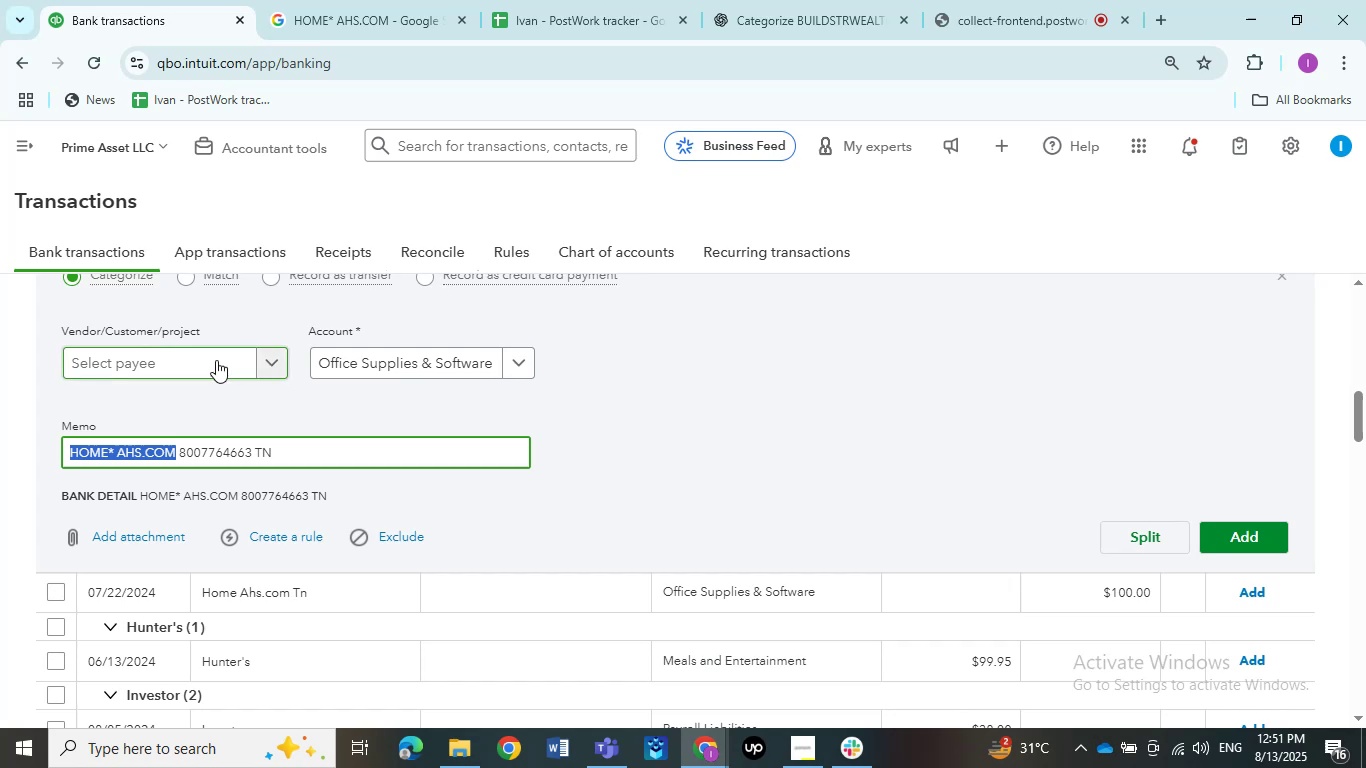 
left_click([273, 358])
 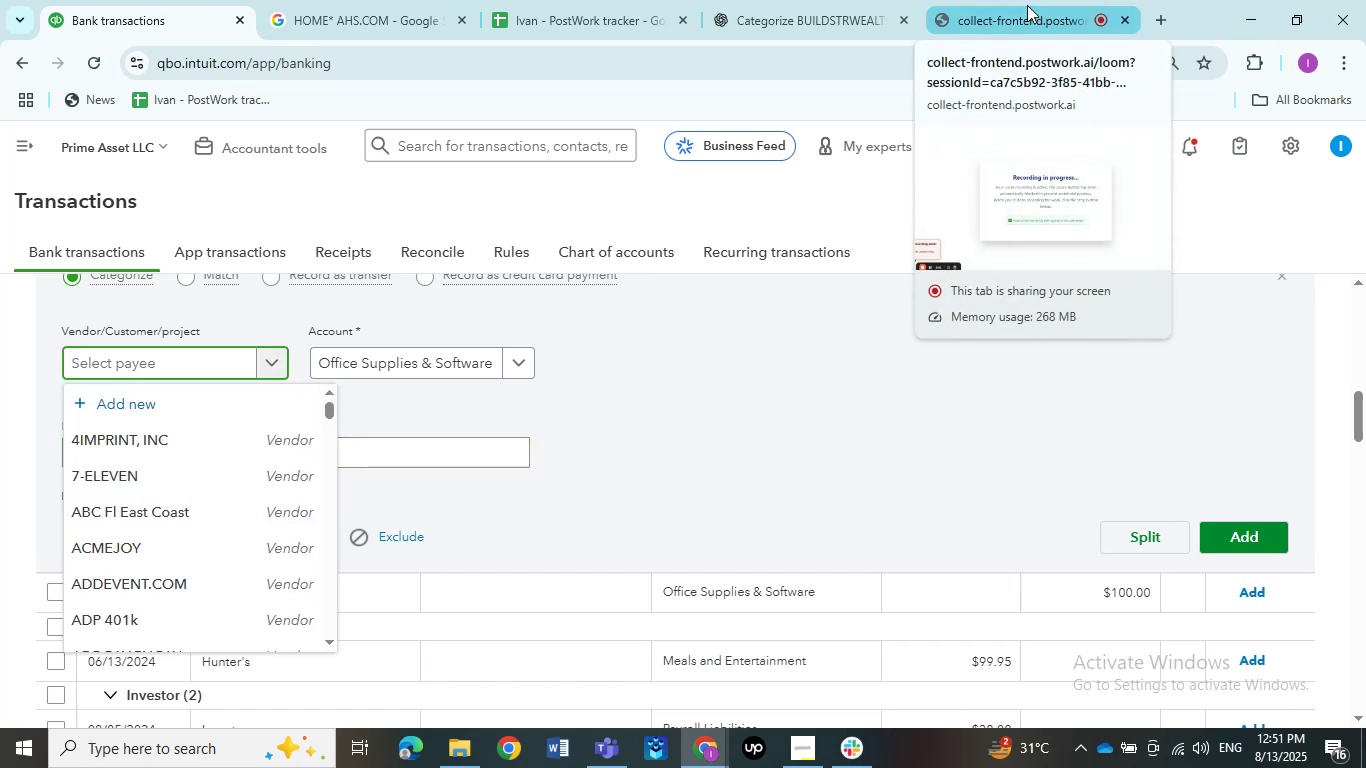 
wait(7.31)
 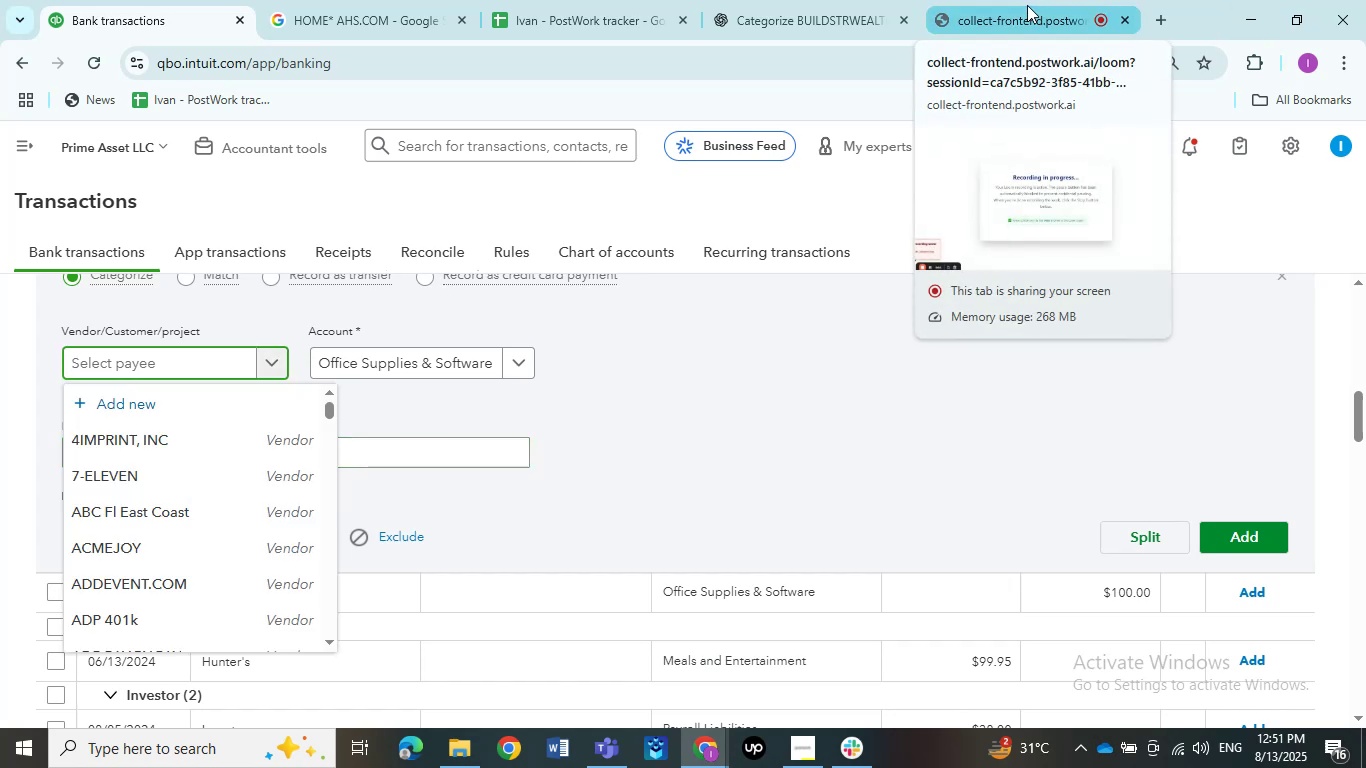 
left_click([1027, 5])
 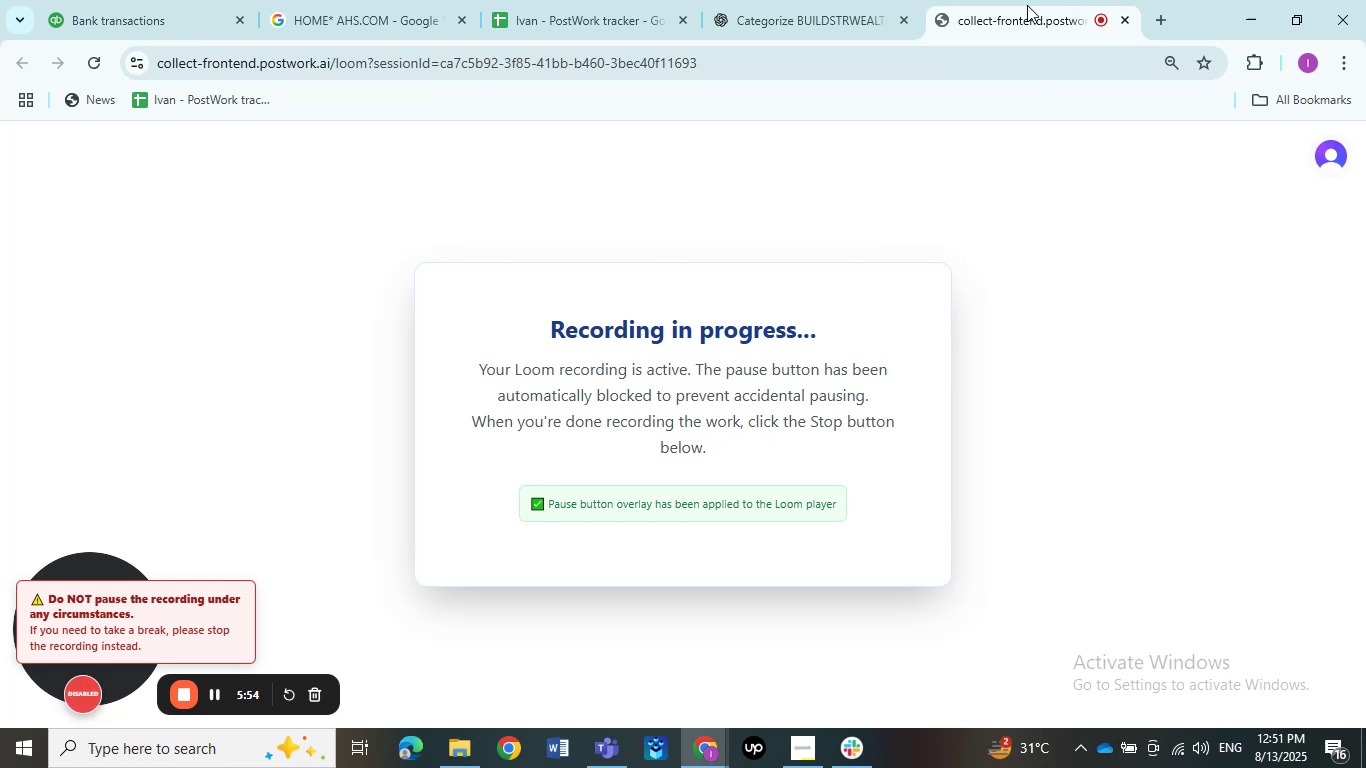 
wait(11.84)
 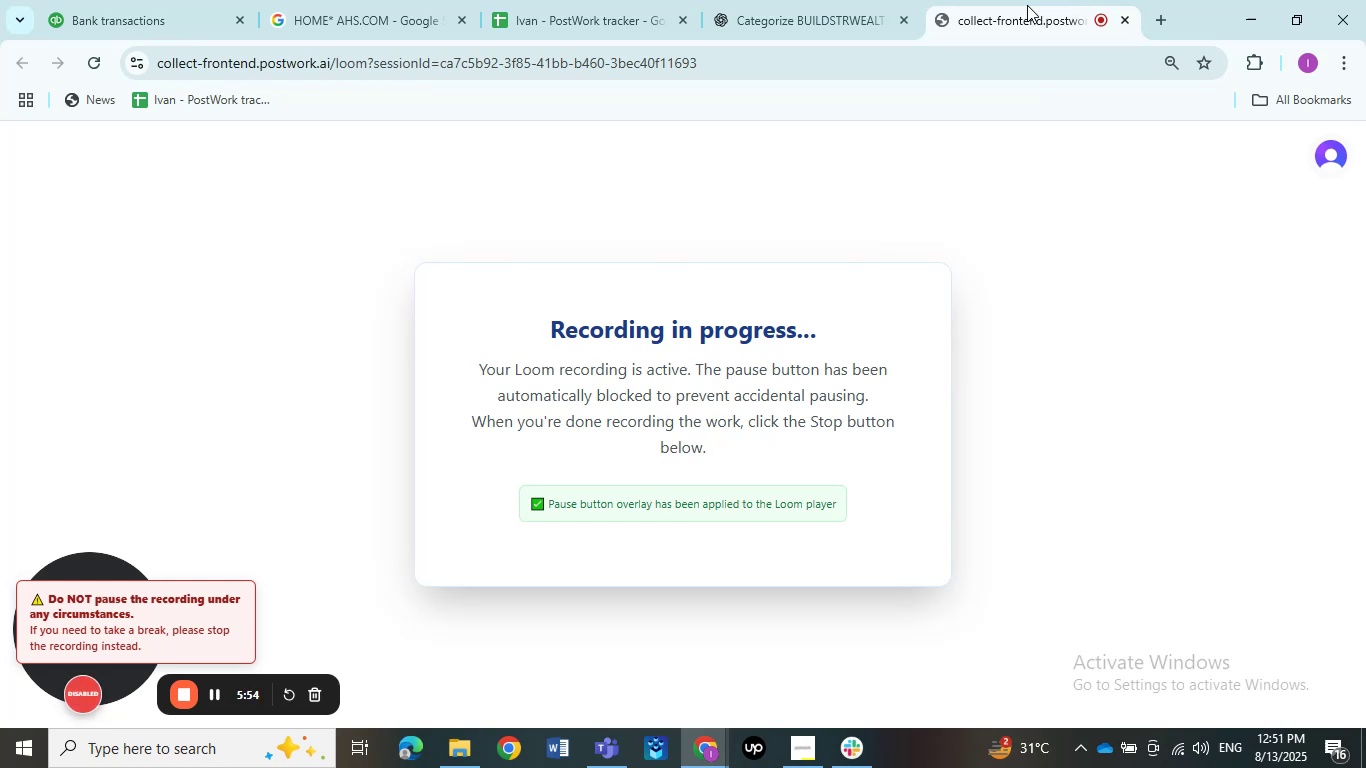 
left_click([161, 23])
 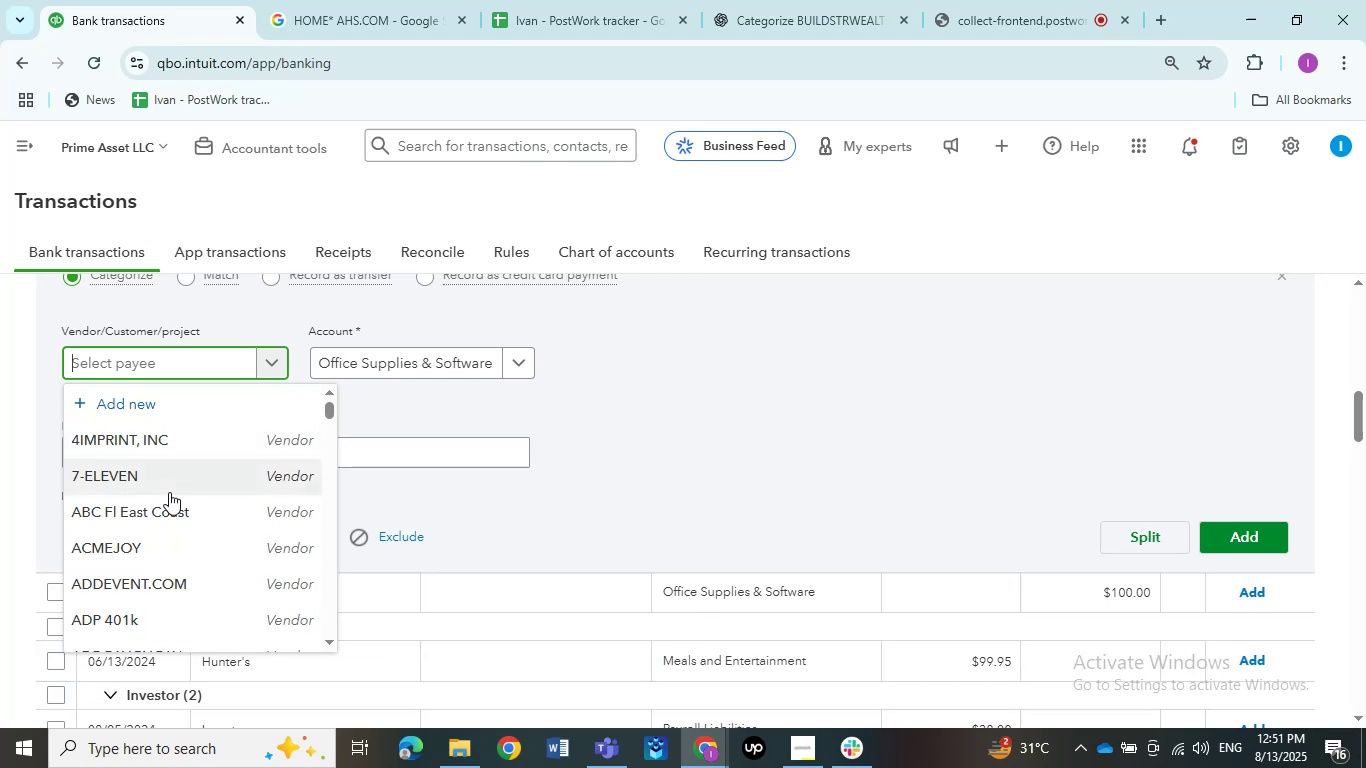 
scroll: coordinate [169, 492], scroll_direction: down, amount: 9.0
 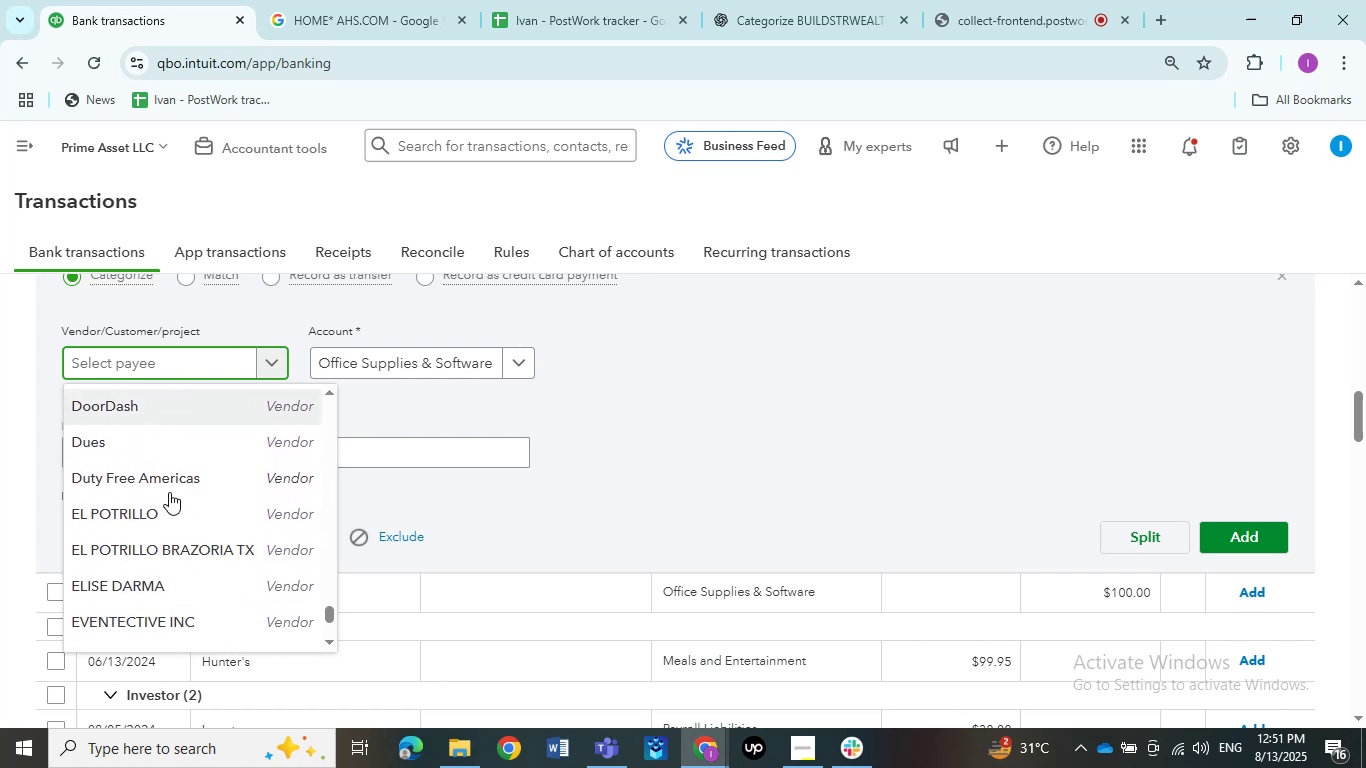 
scroll: coordinate [169, 492], scroll_direction: up, amount: 1.0
 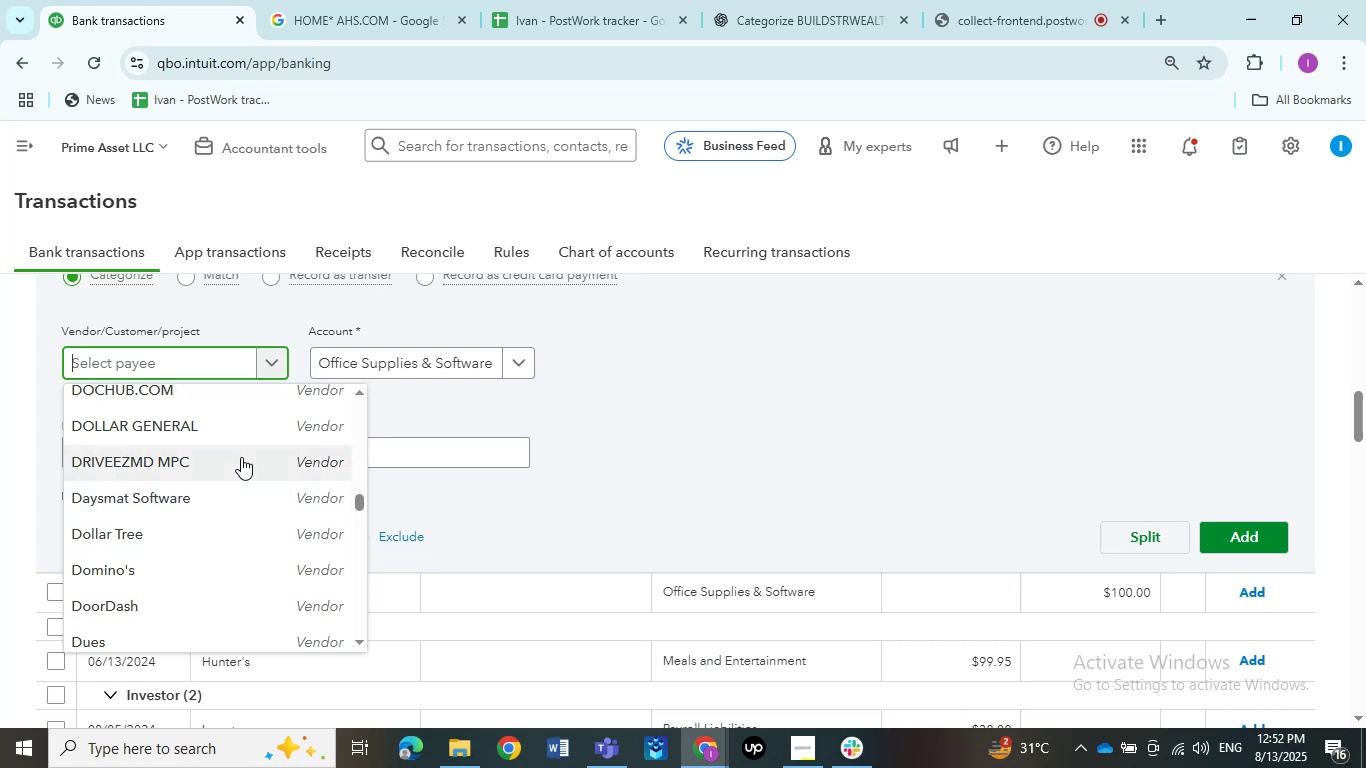 
wait(63.26)
 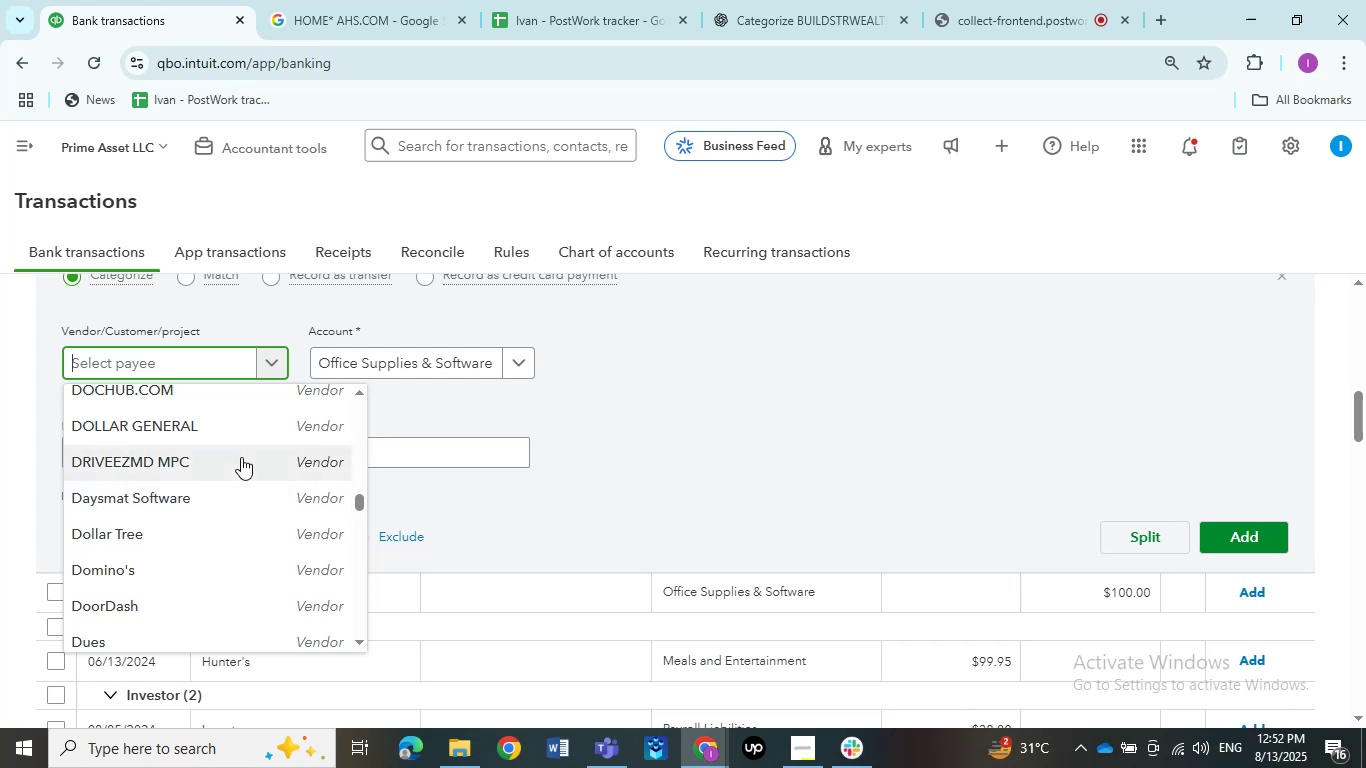 
scroll: coordinate [241, 457], scroll_direction: up, amount: 2.0
 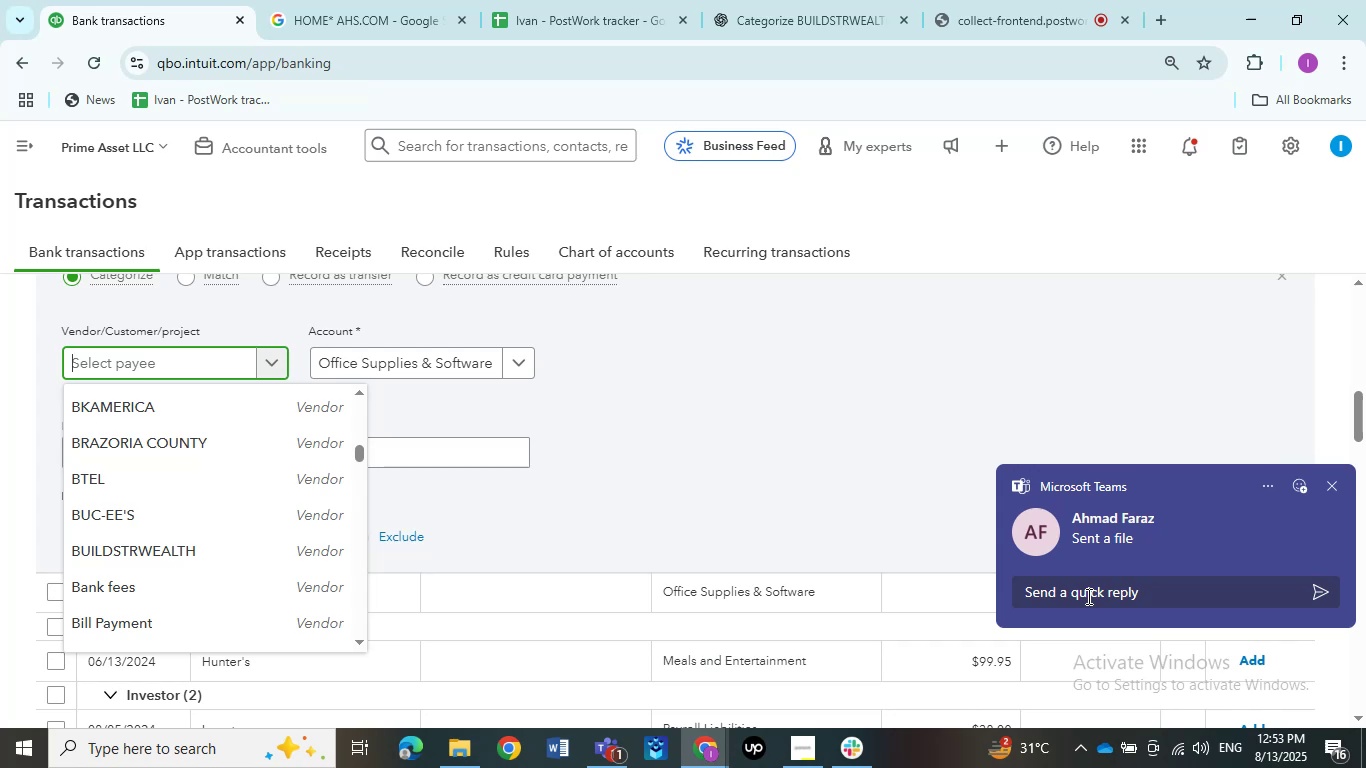 
wait(11.58)
 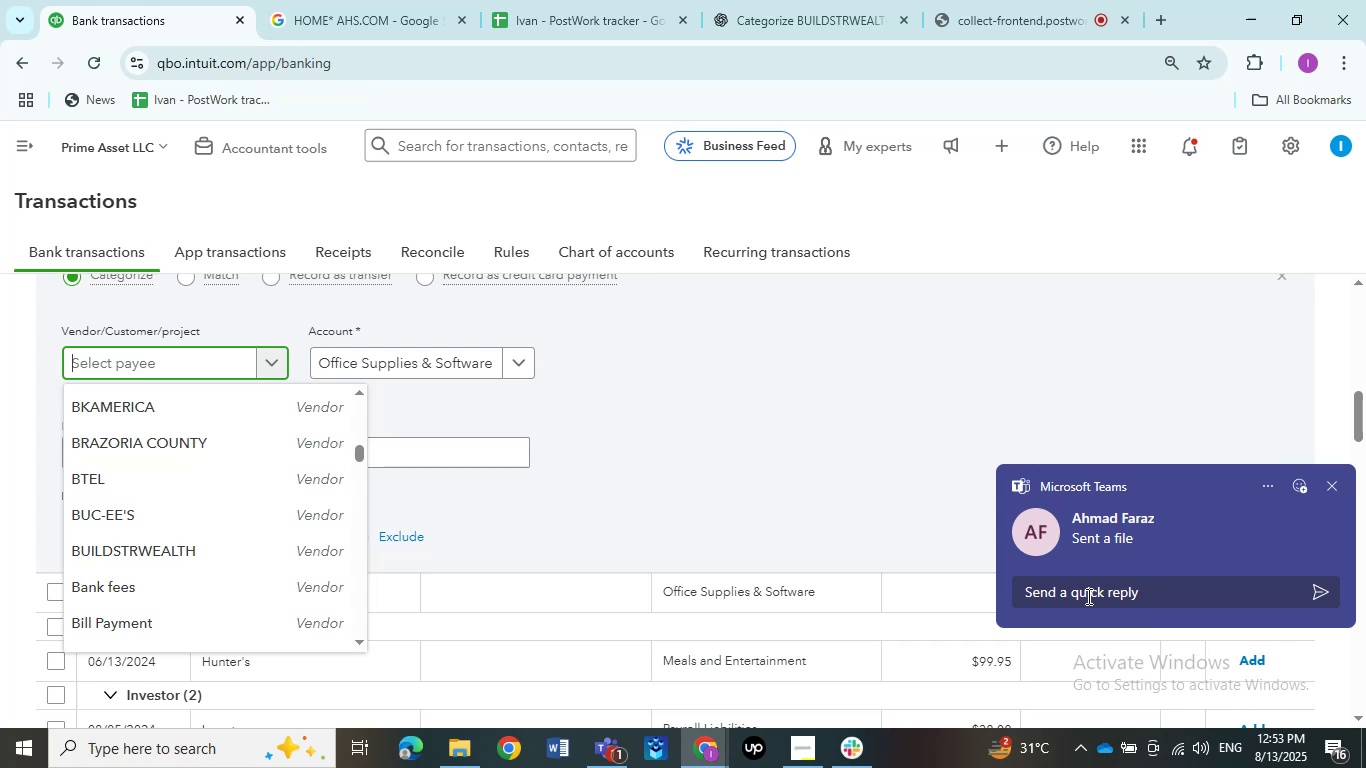 
scroll: coordinate [782, 592], scroll_direction: up, amount: 3.0
 